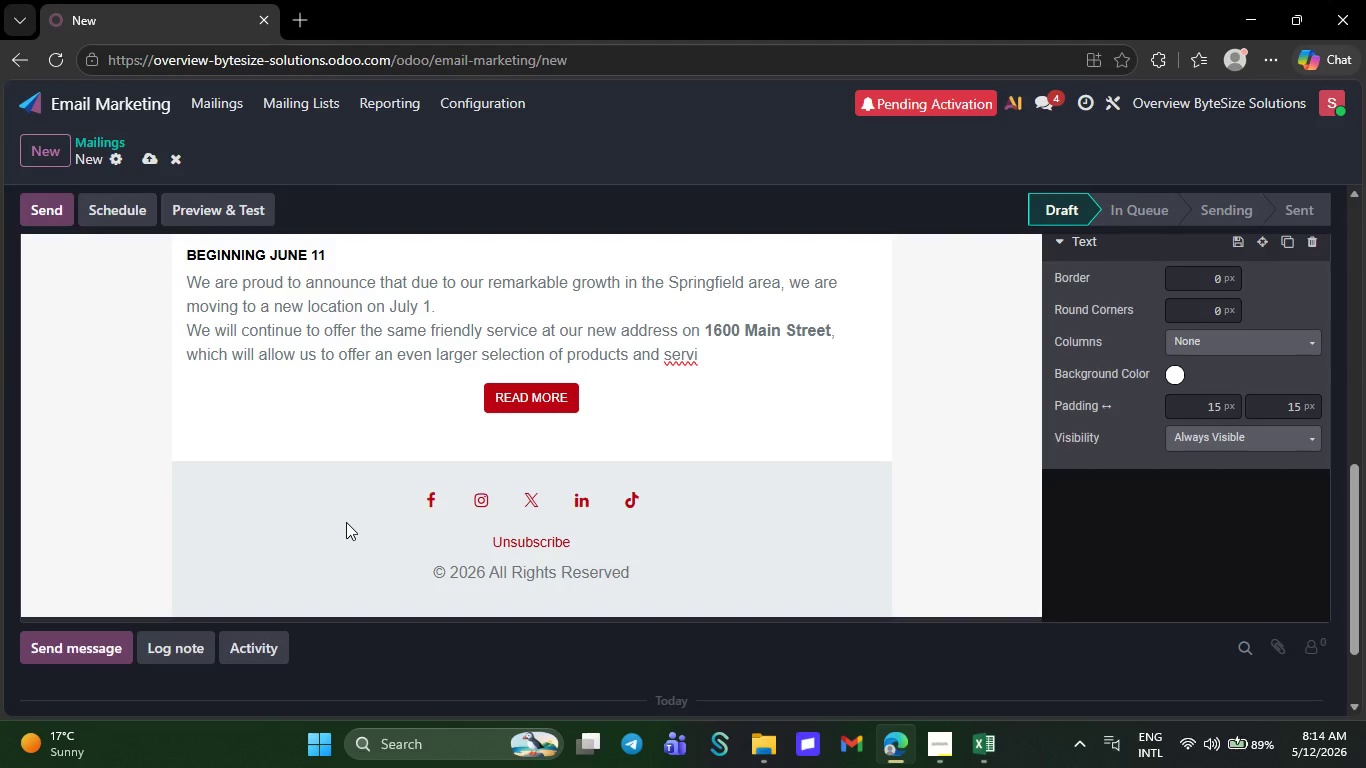 
key(Backspace)
 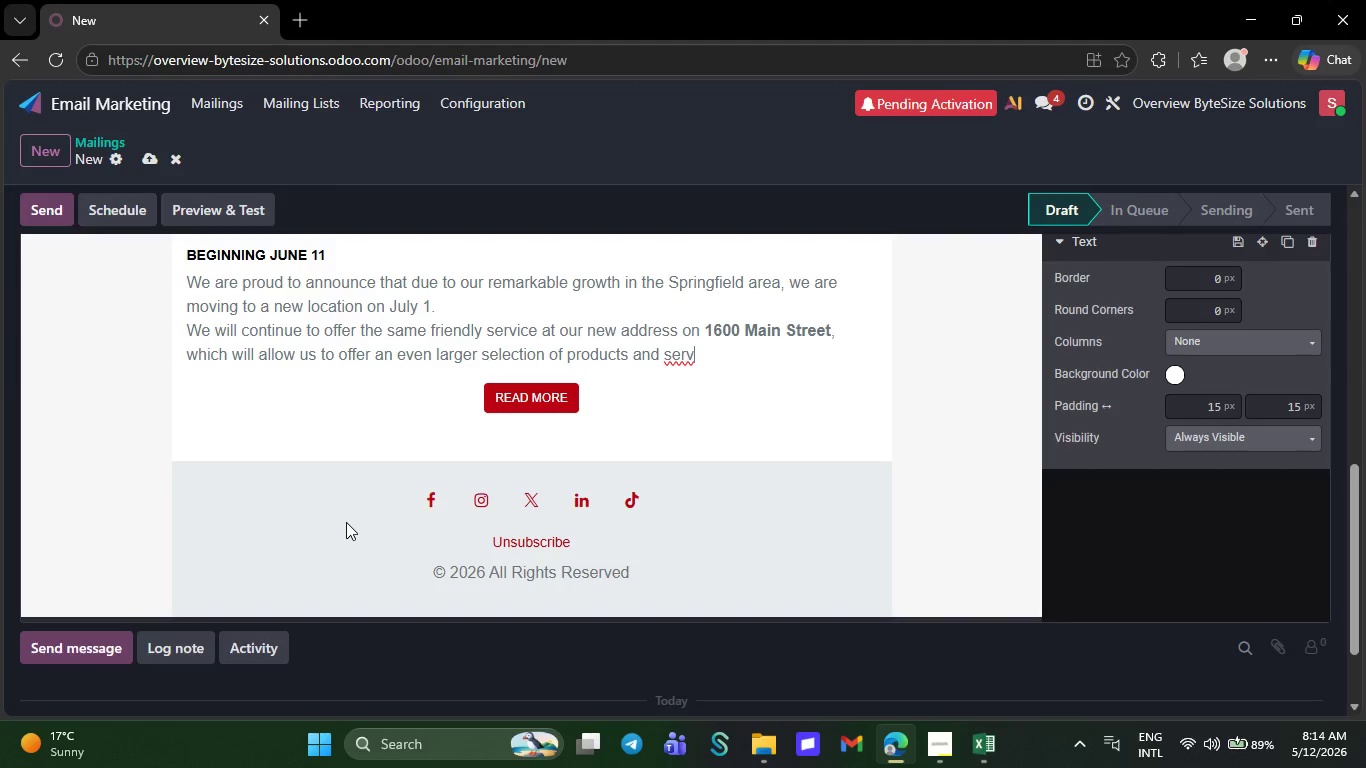 
key(Backspace)
 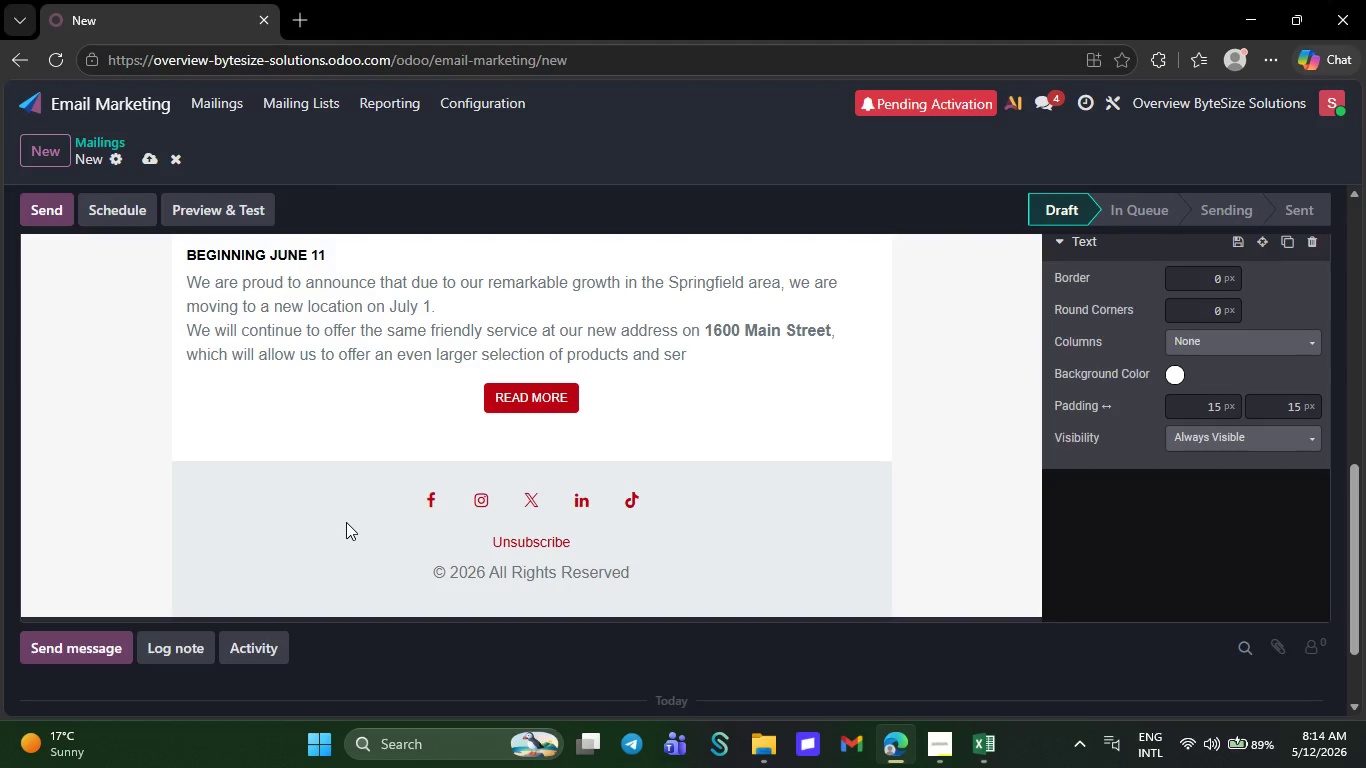 
key(Backspace)
 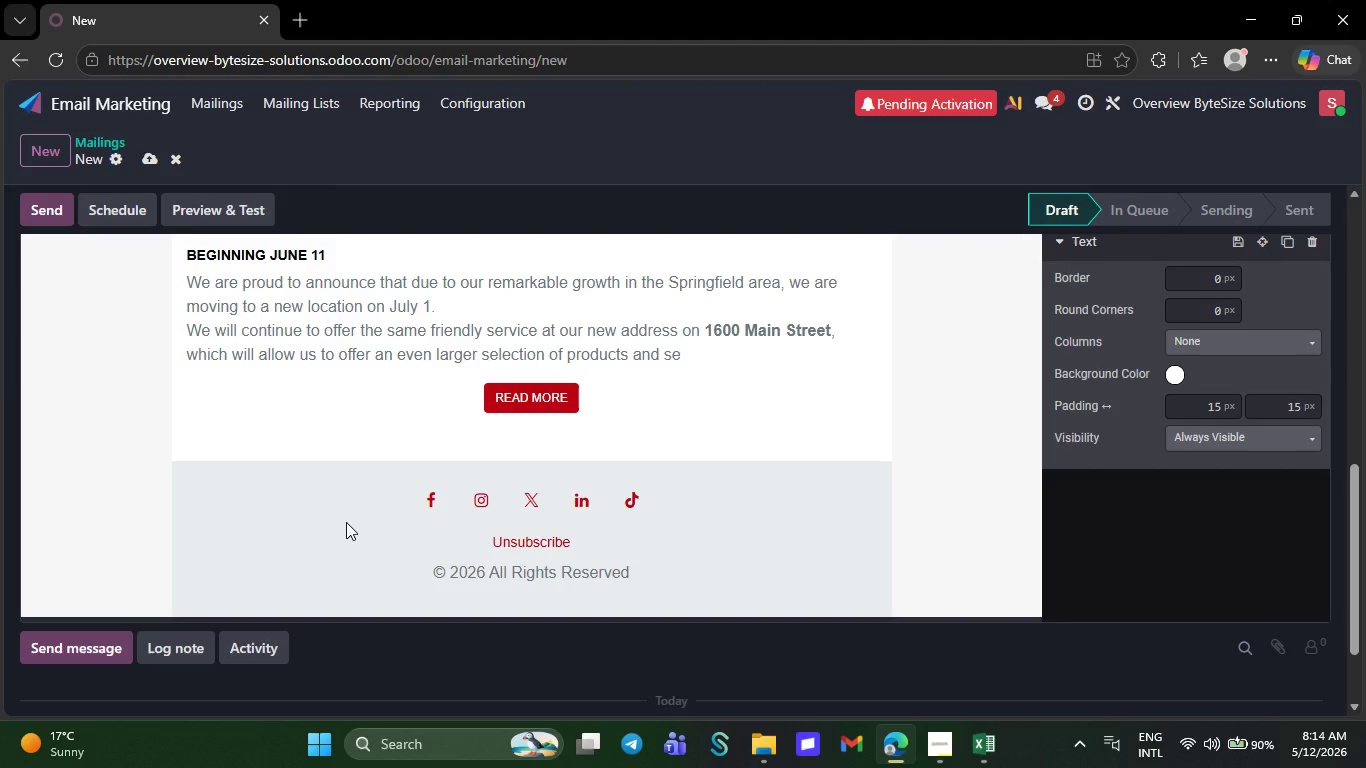 
key(Backspace)
 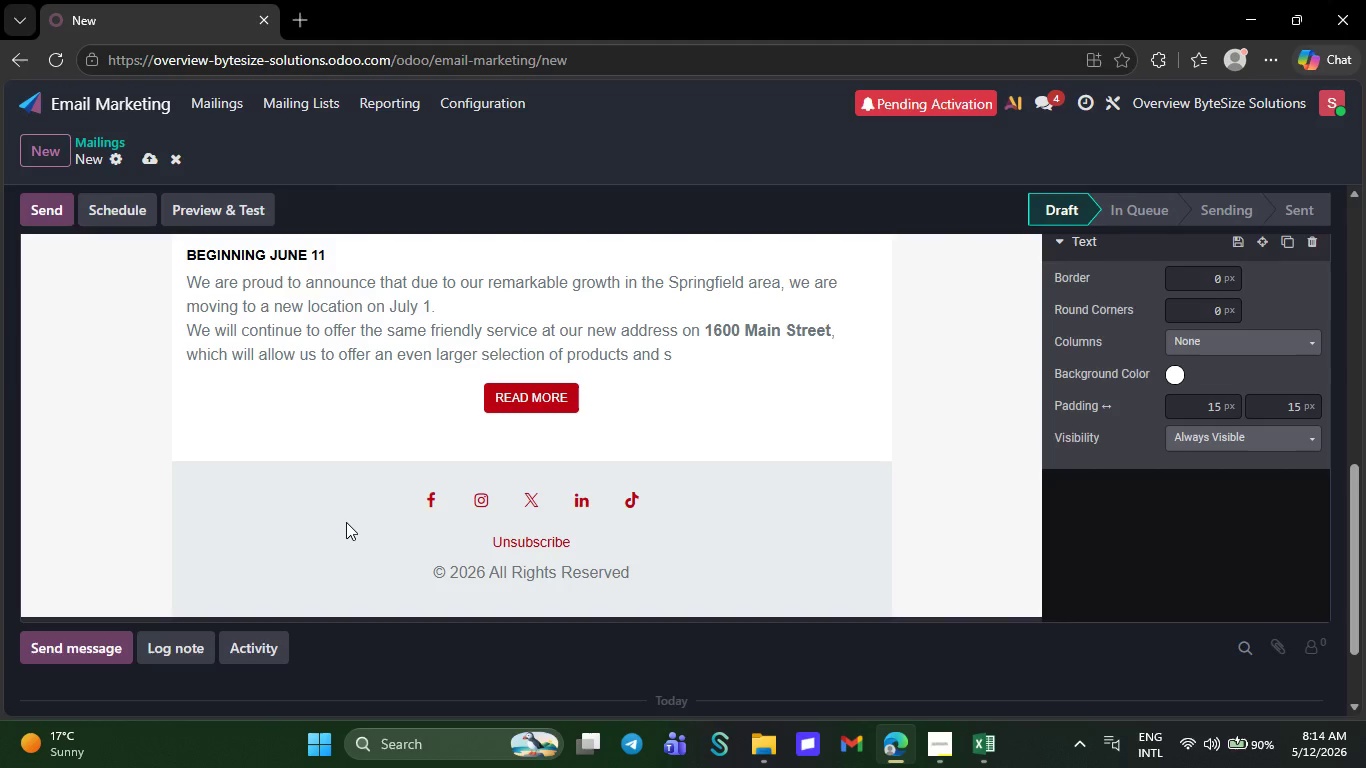 
key(Backspace)
 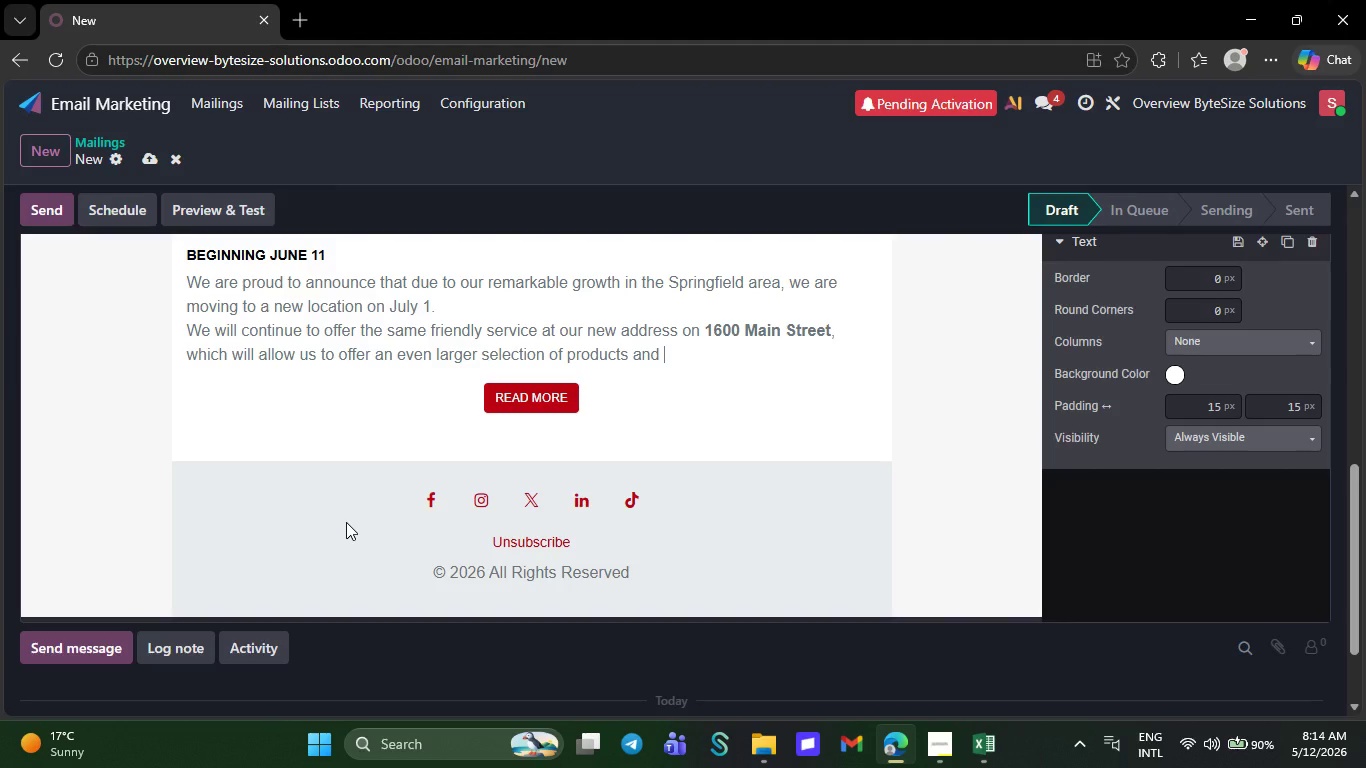 
key(Backspace)
 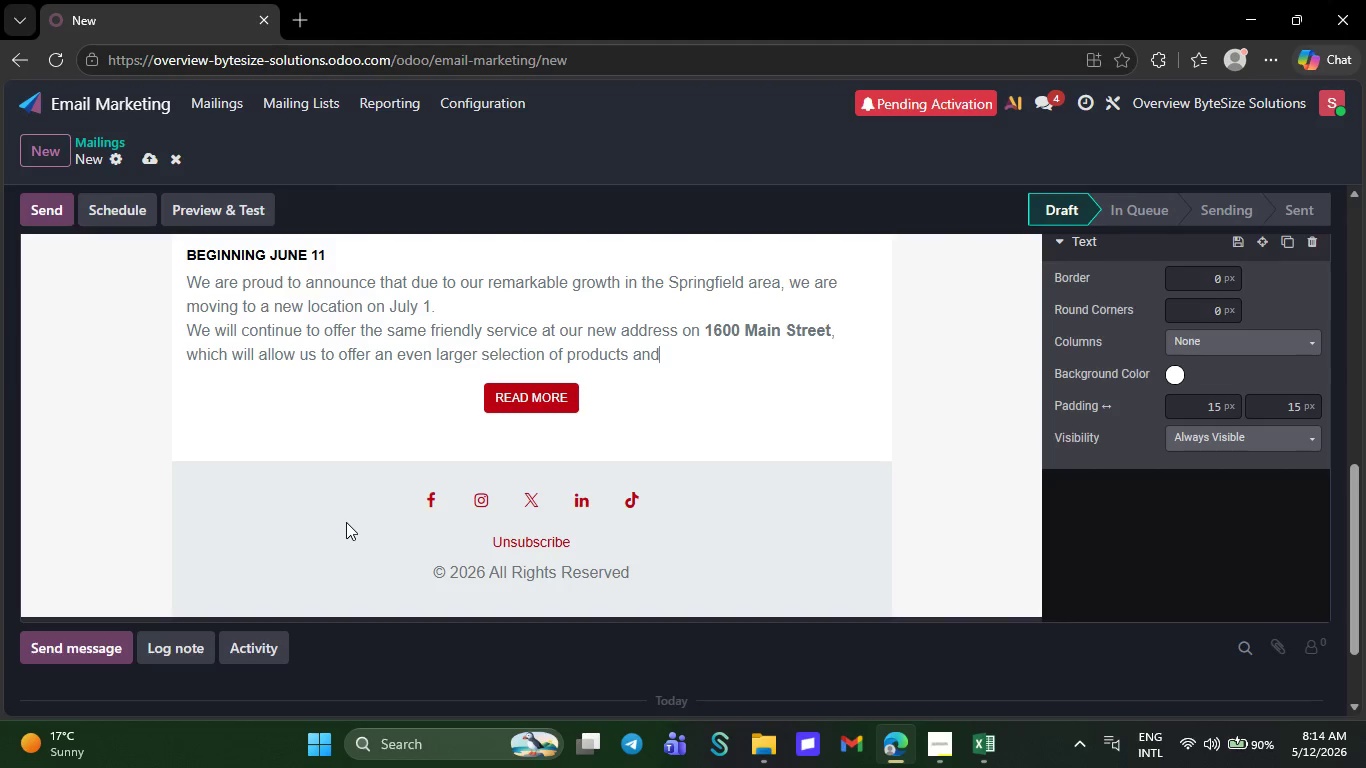 
key(Backspace)
 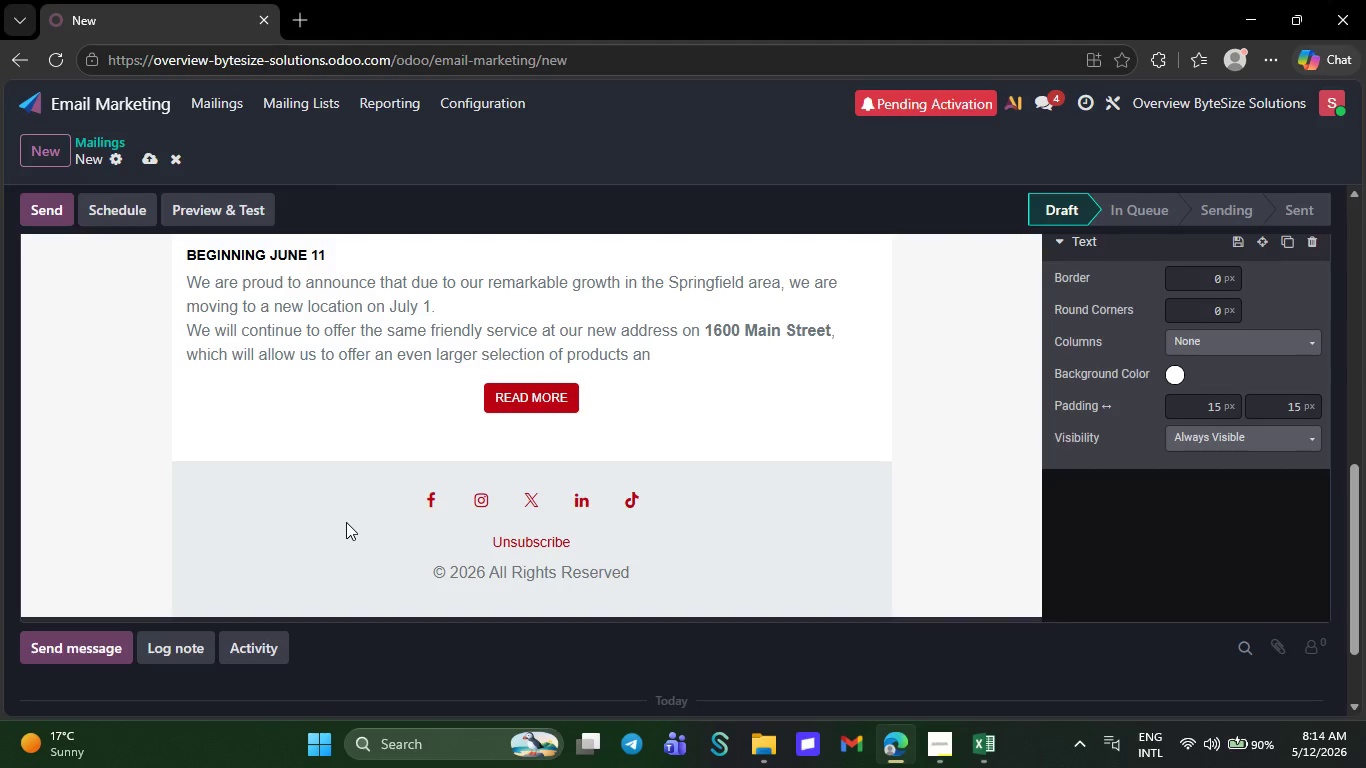 
key(Backspace)
 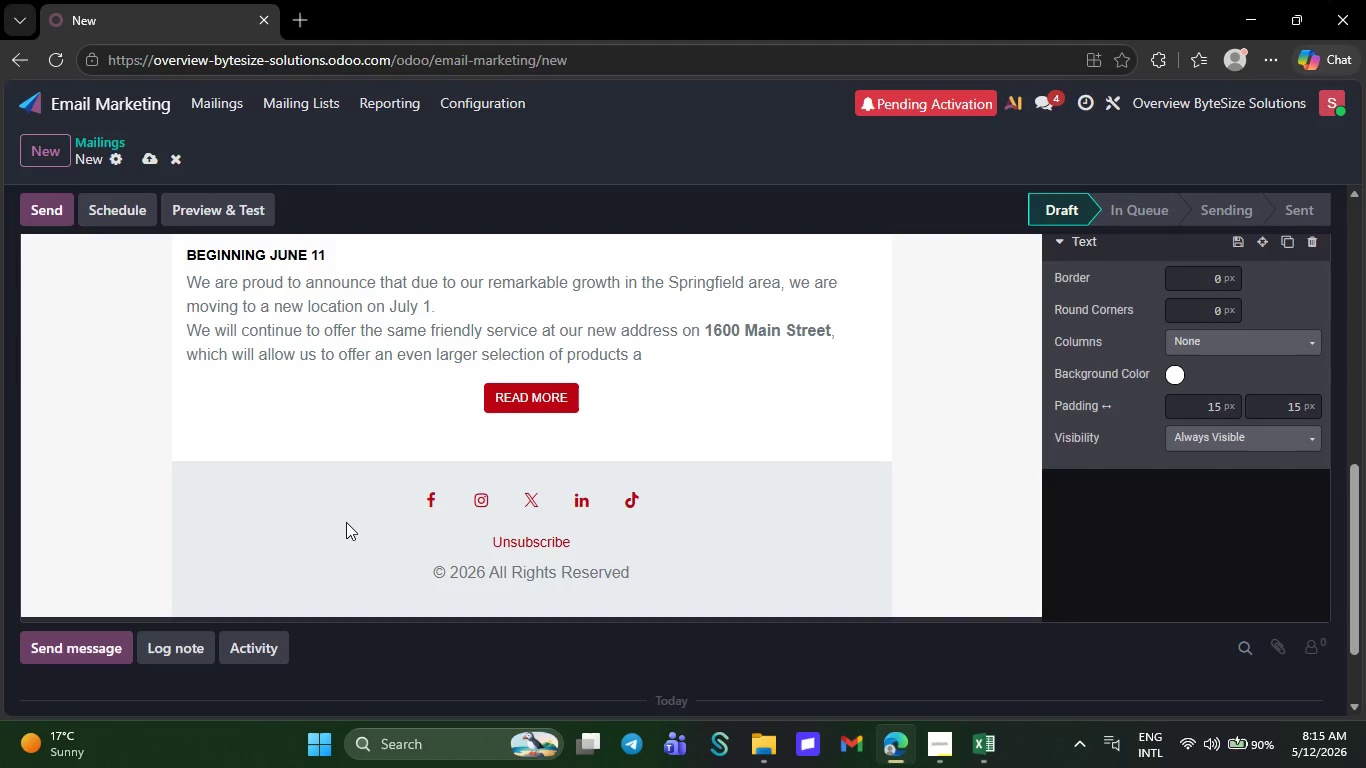 
key(Backspace)
 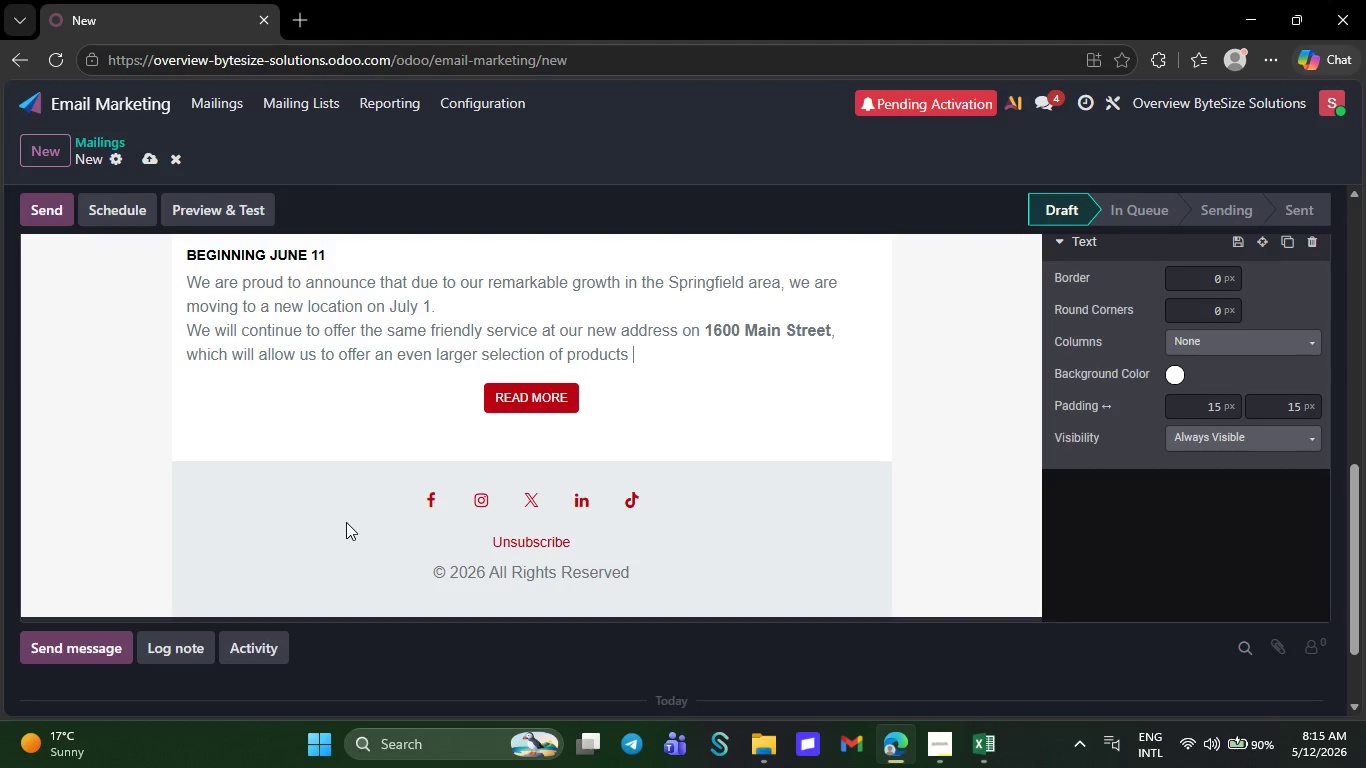 
key(Backspace)
 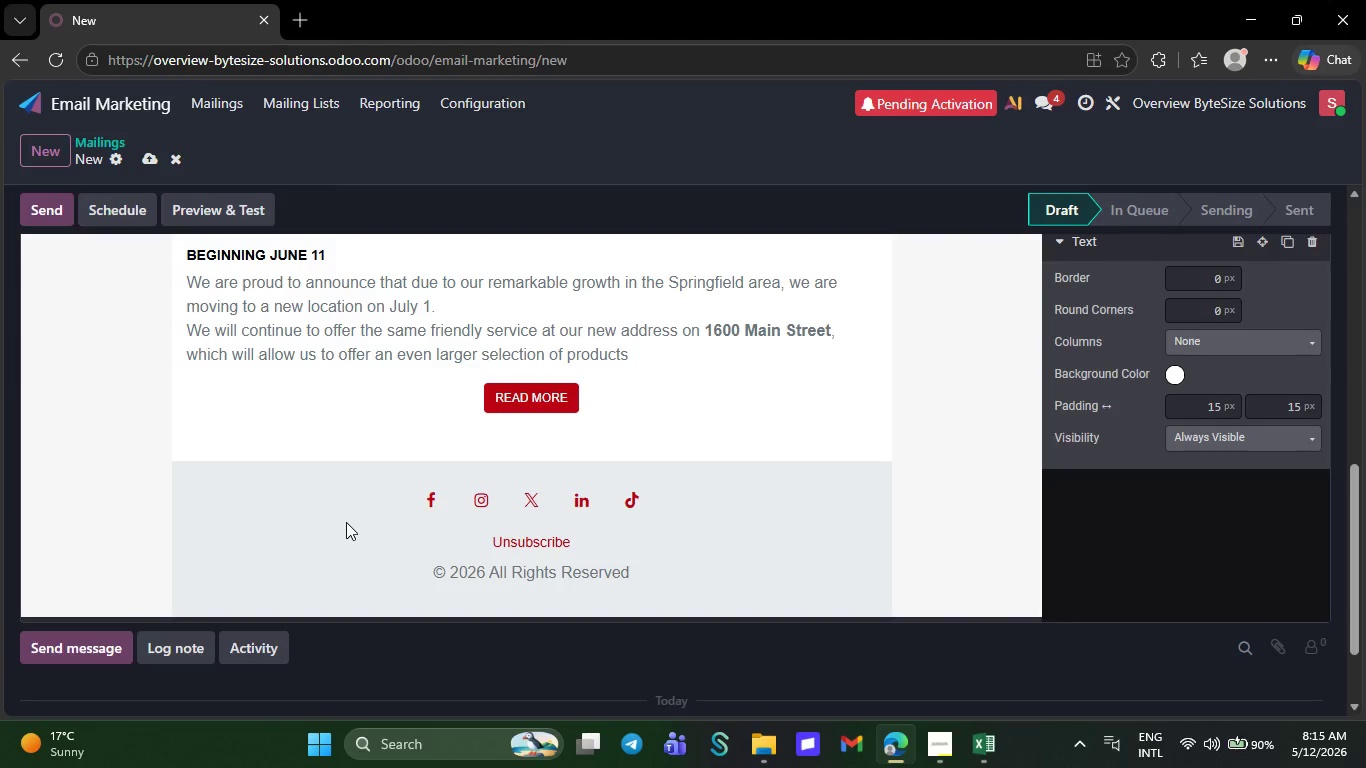 
key(Backspace)
 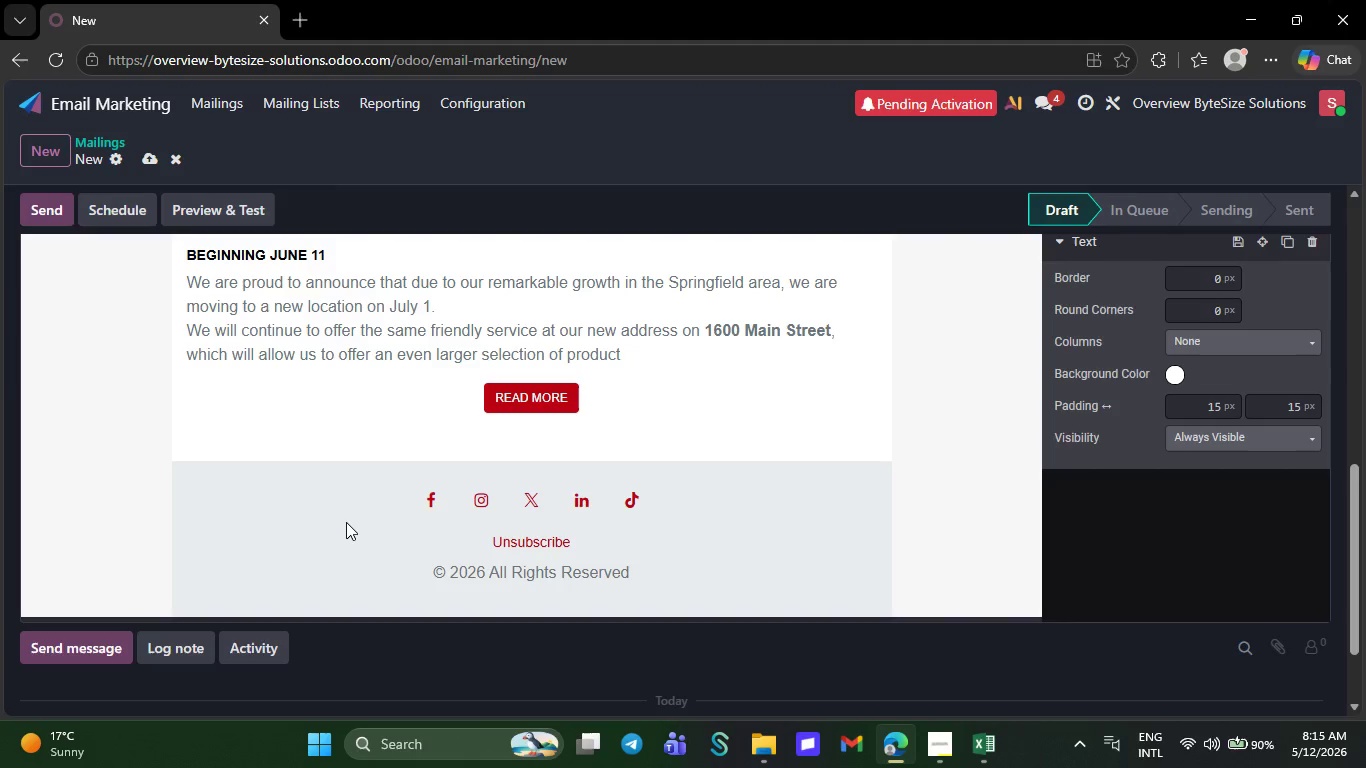 
key(Backspace)
 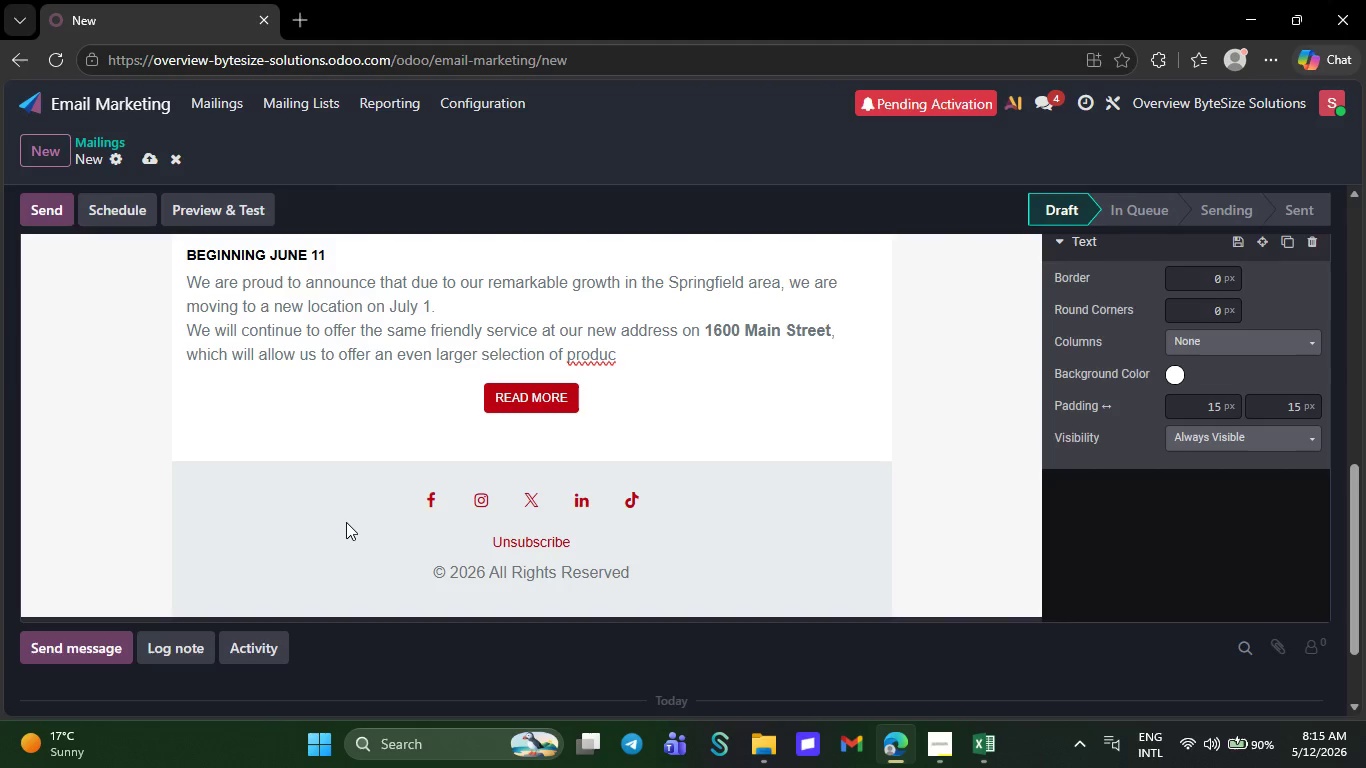 
key(Backspace)
 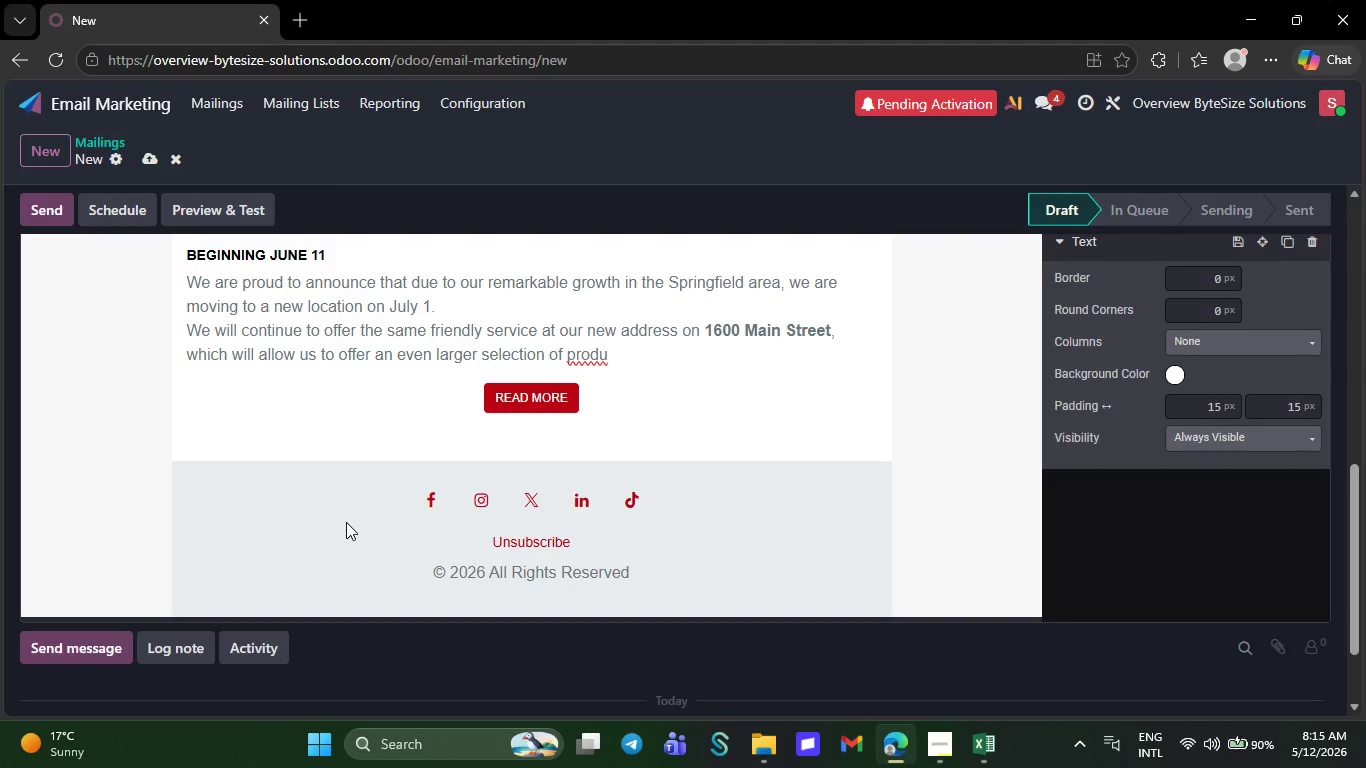 
key(Backspace)
 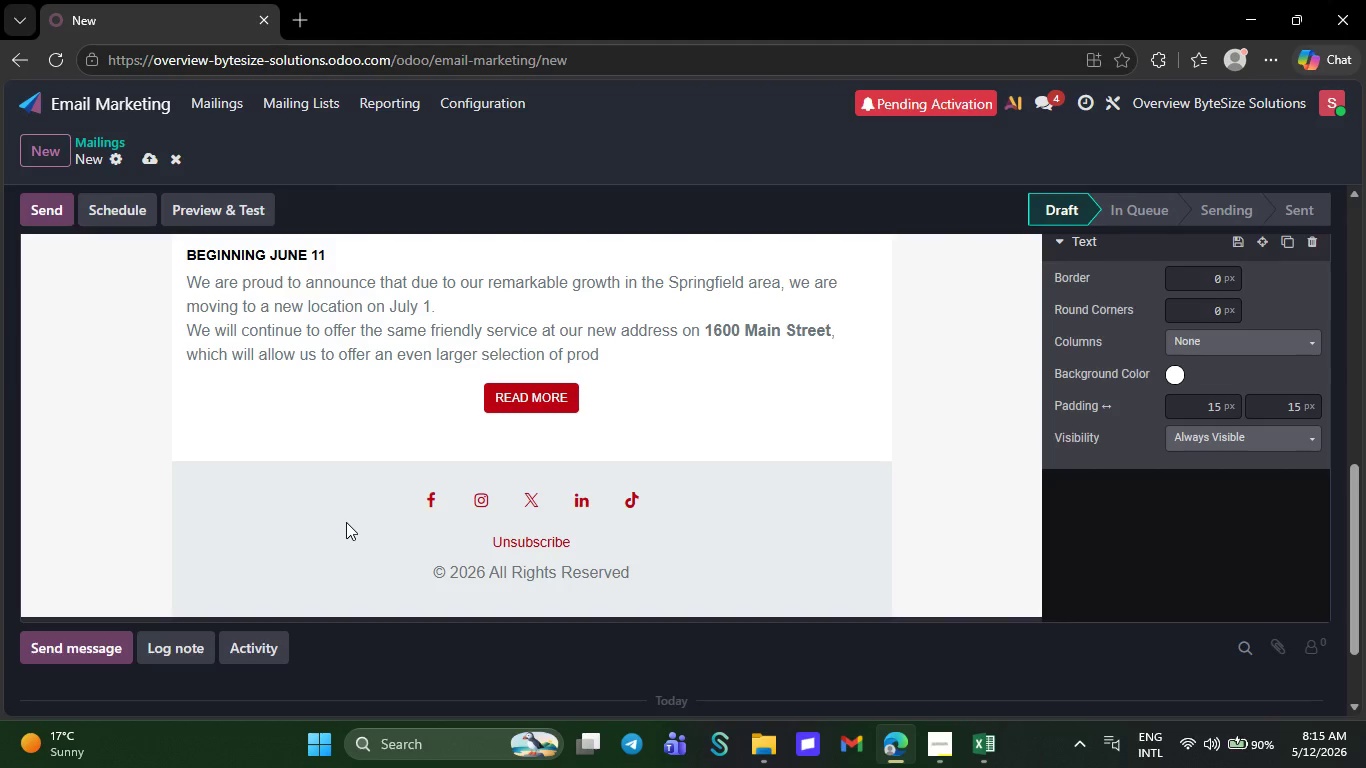 
wait(6.25)
 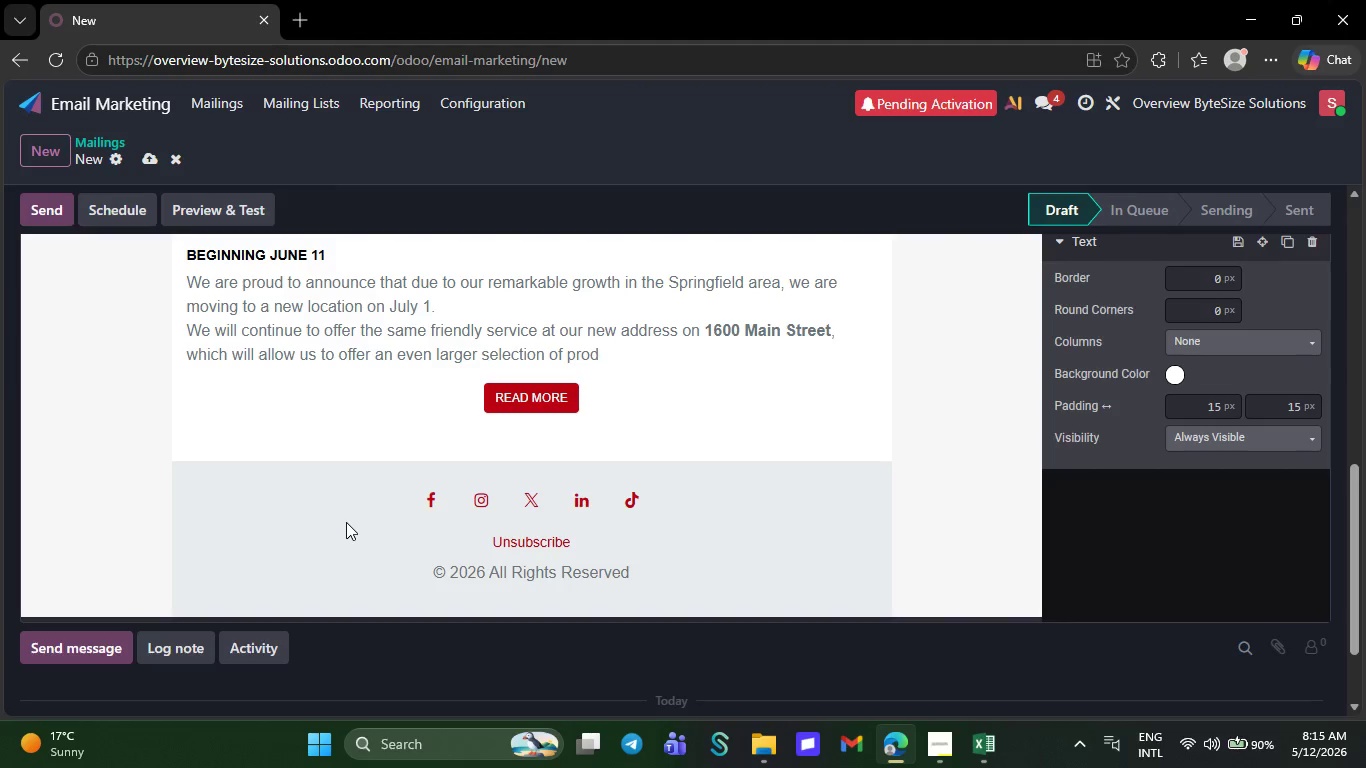 
key(Backspace)
 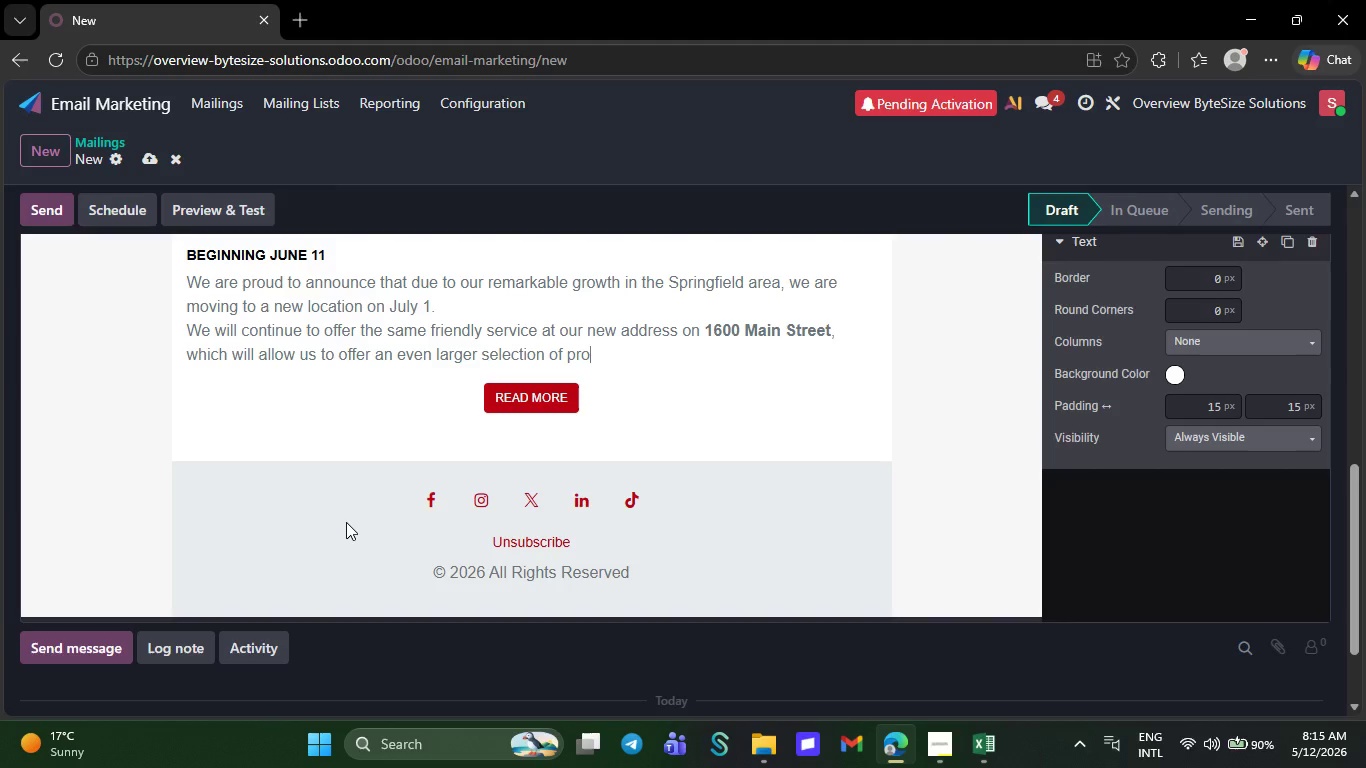 
key(Backspace)
 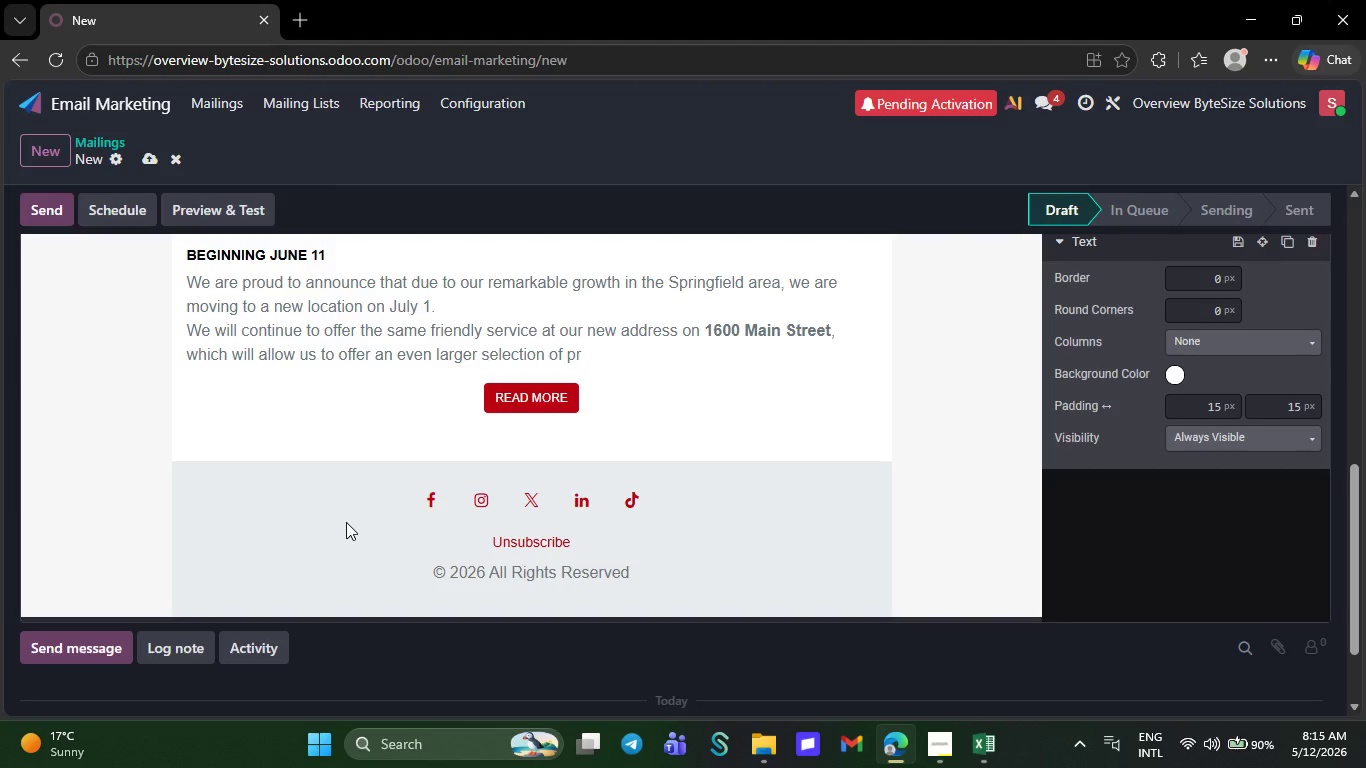 
key(Backspace)
 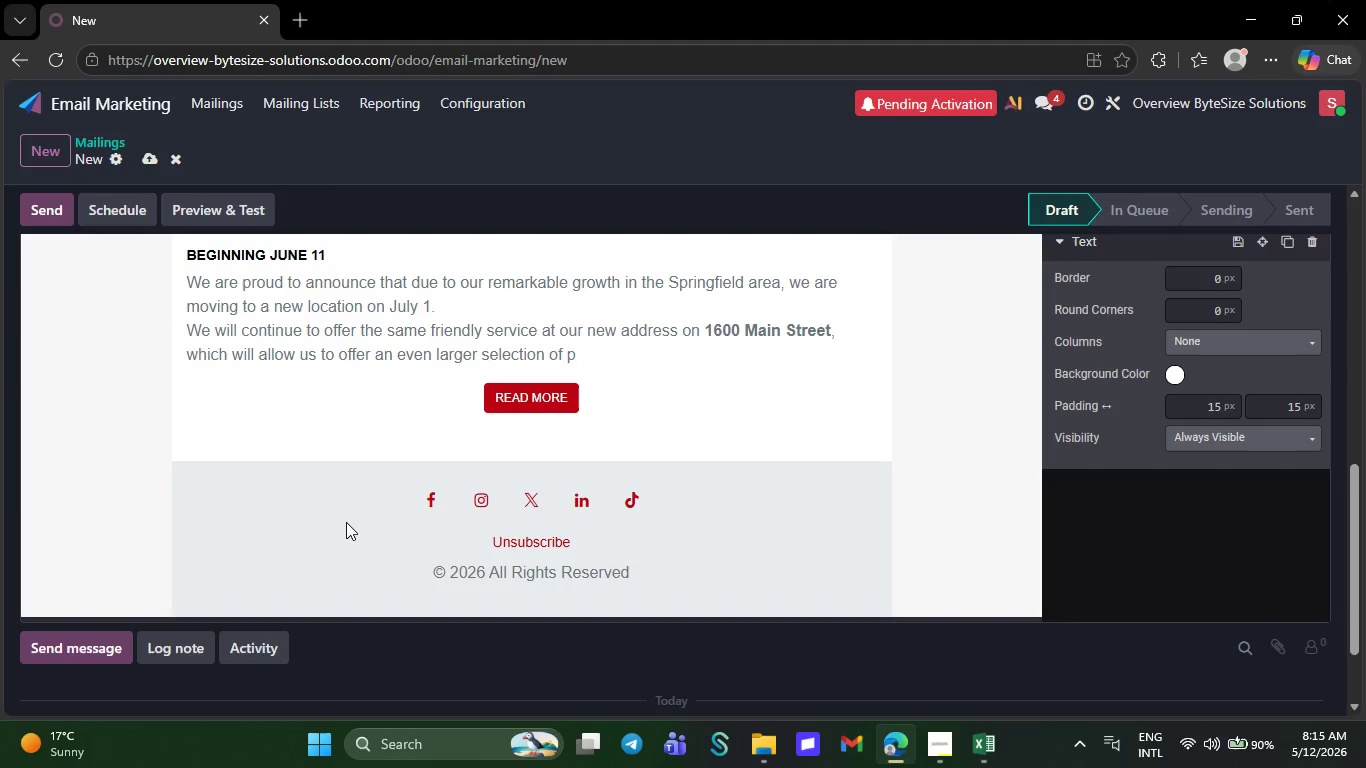 
key(Backspace)
 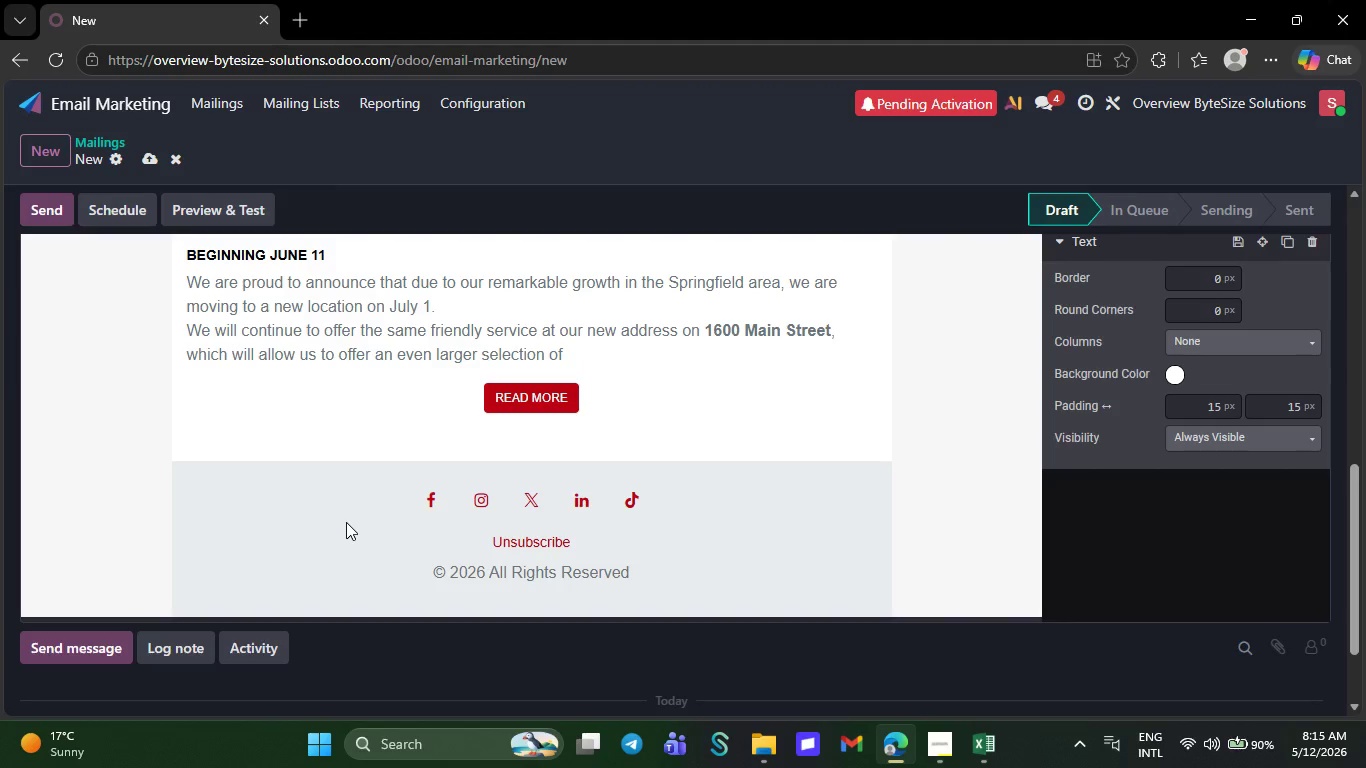 
key(Backspace)
 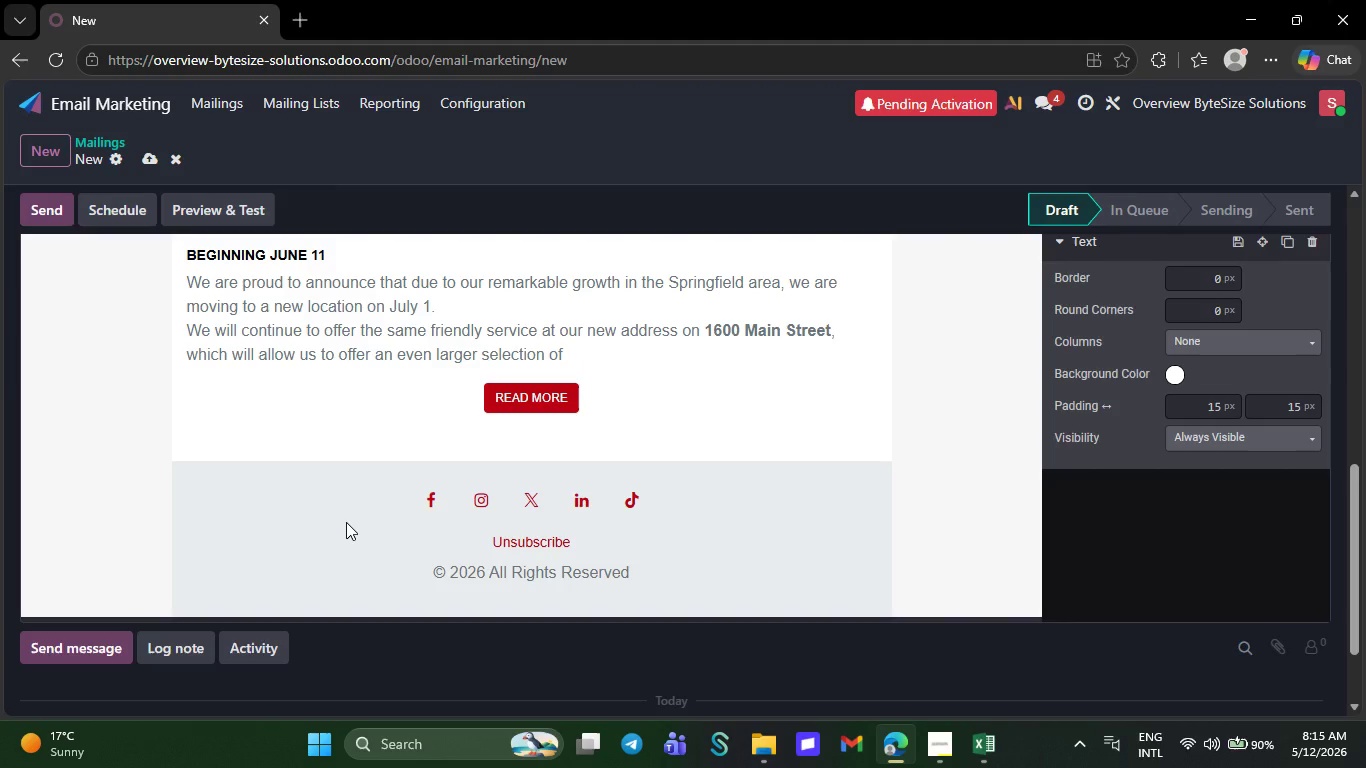 
wait(5.06)
 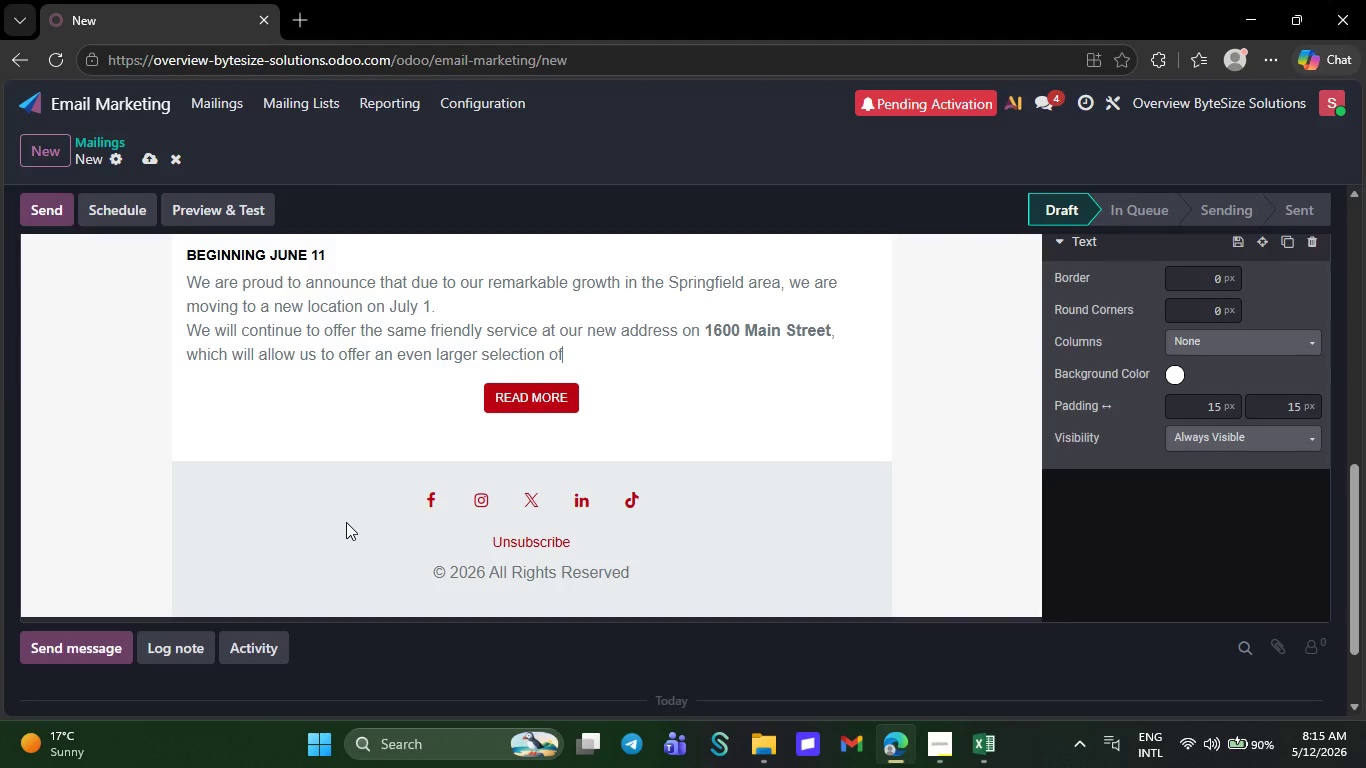 
key(Backspace)
 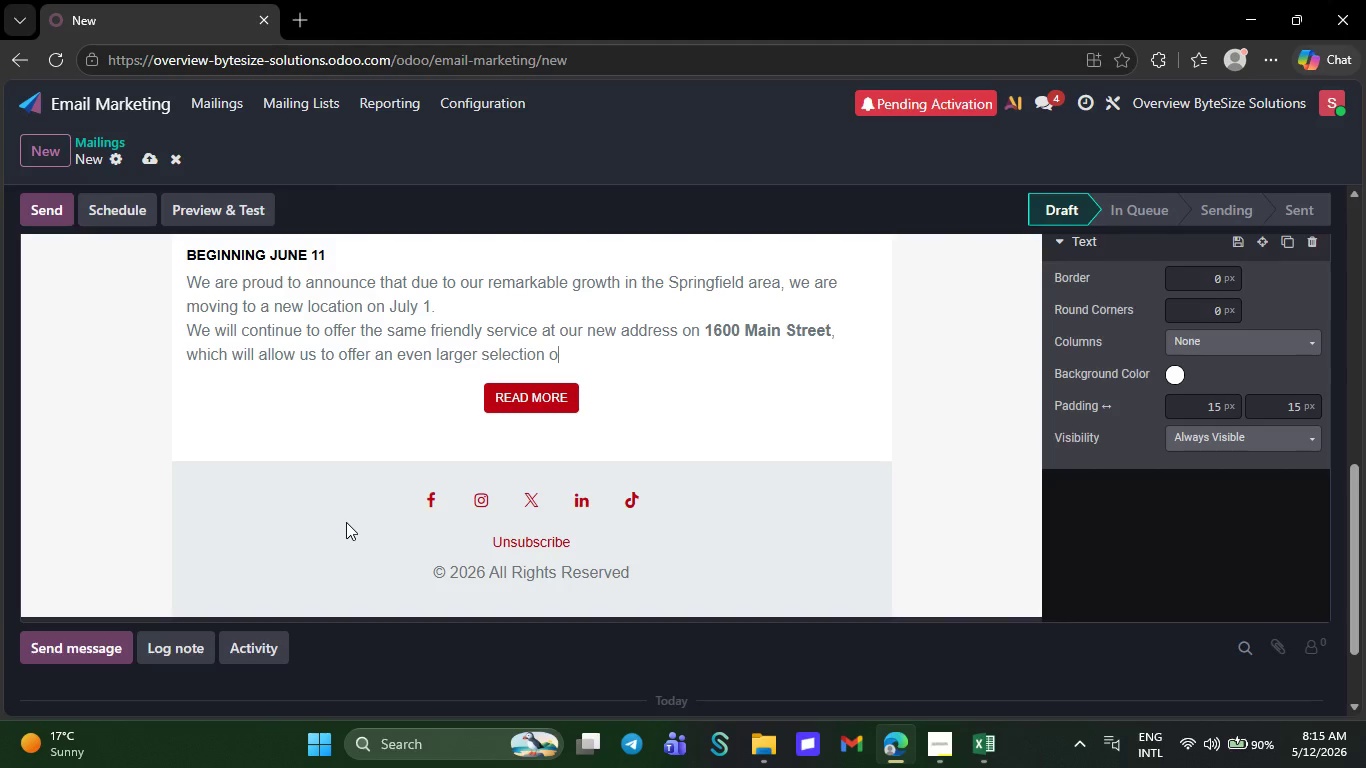 
key(Backspace)
 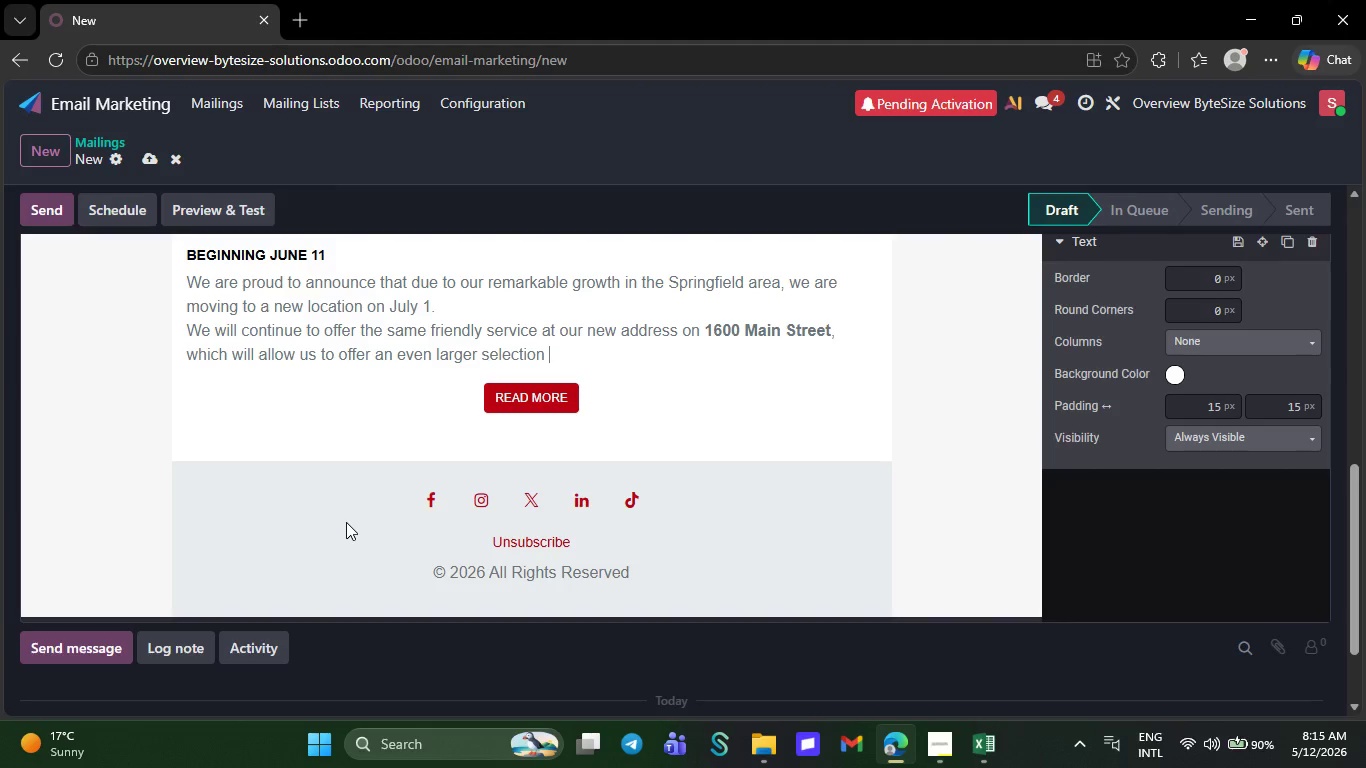 
key(Backspace)
 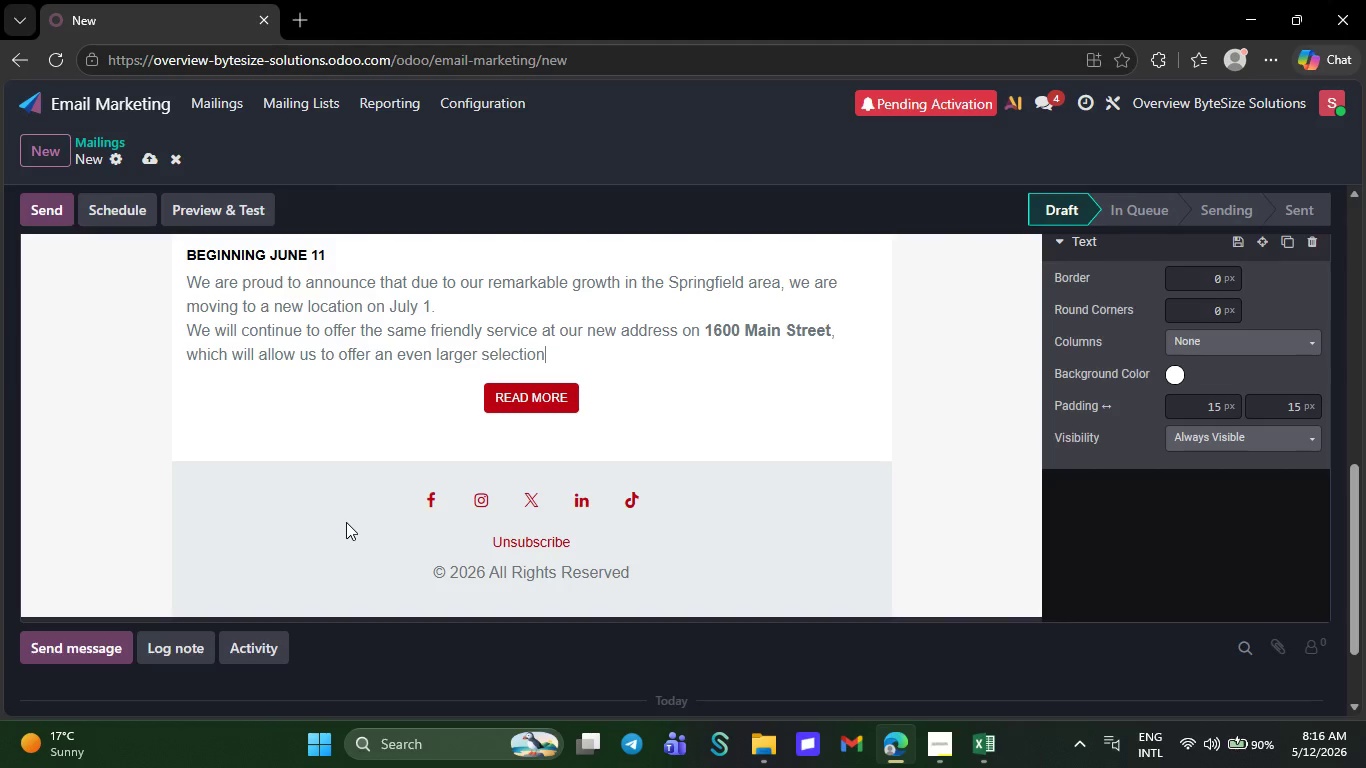 
wait(7.06)
 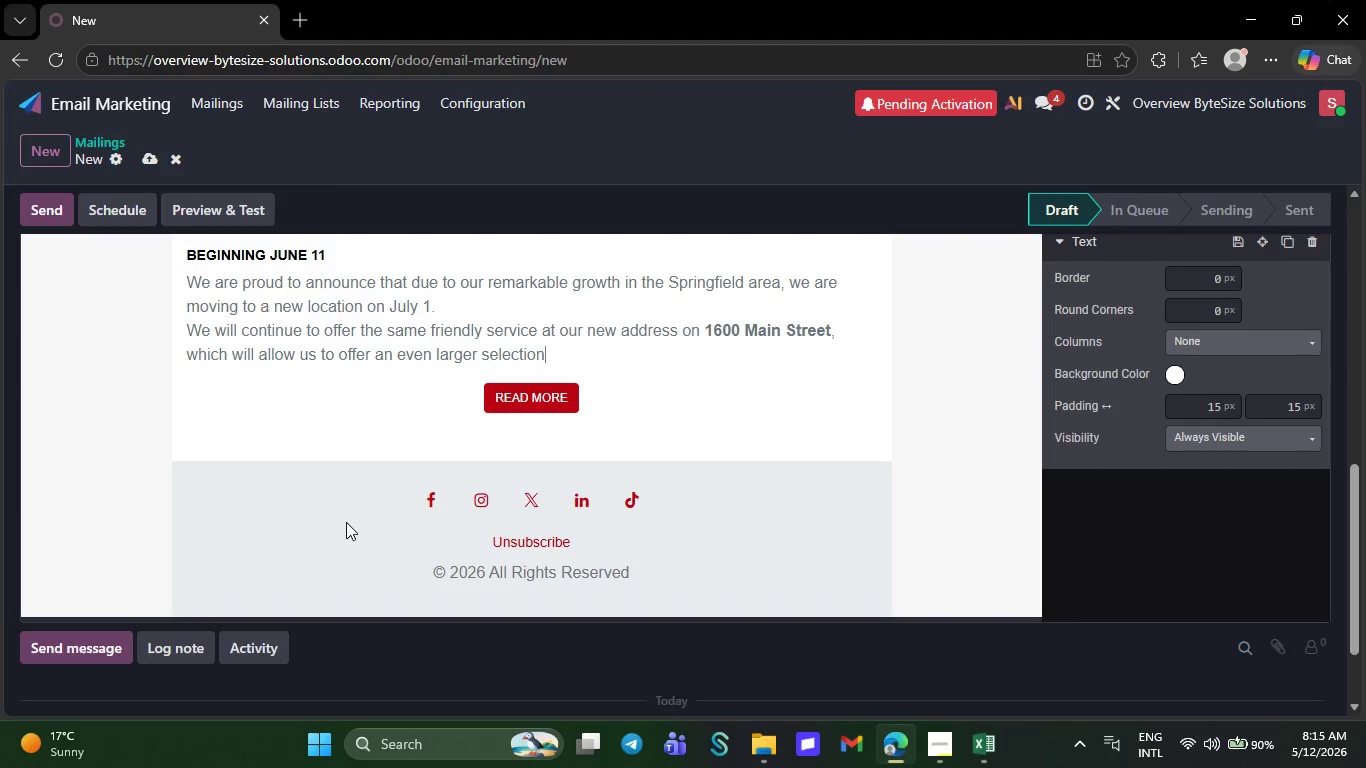 
key(Backspace)
 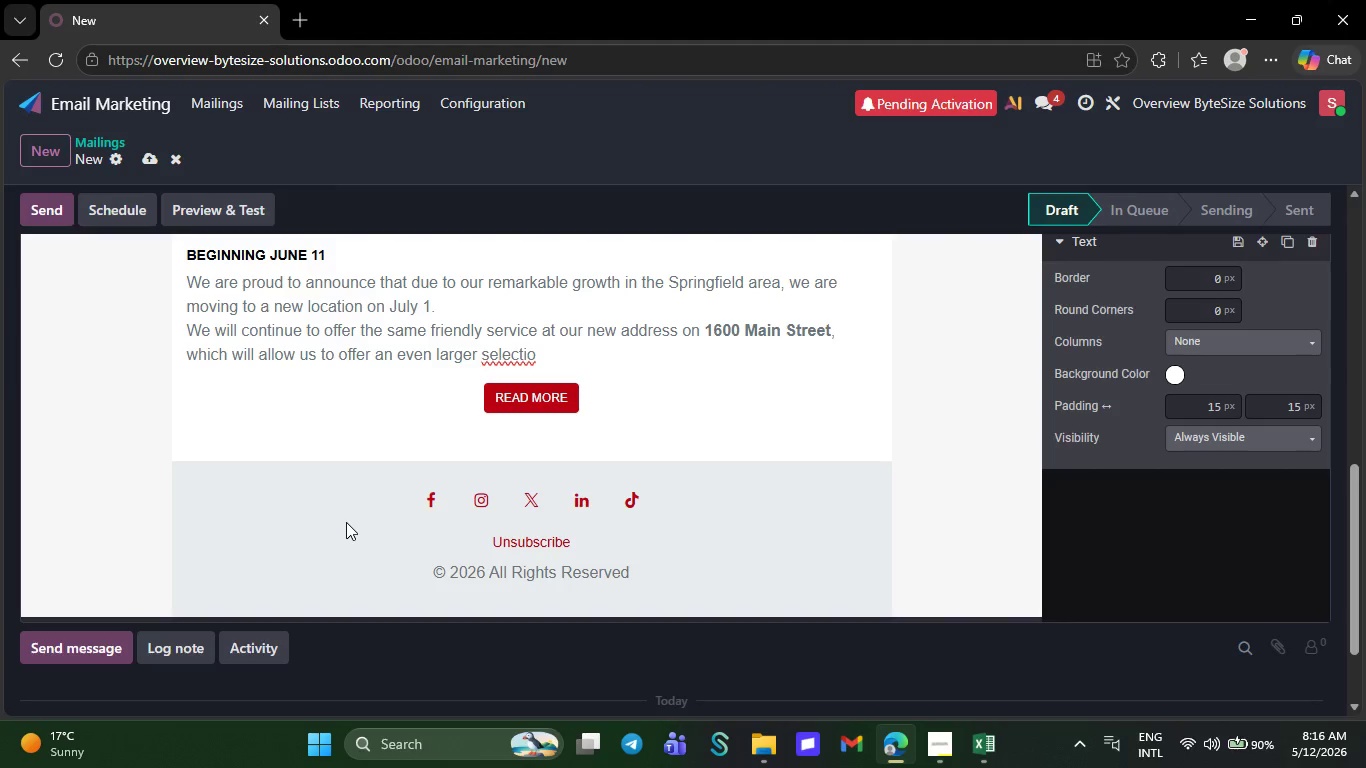 
key(Backspace)
 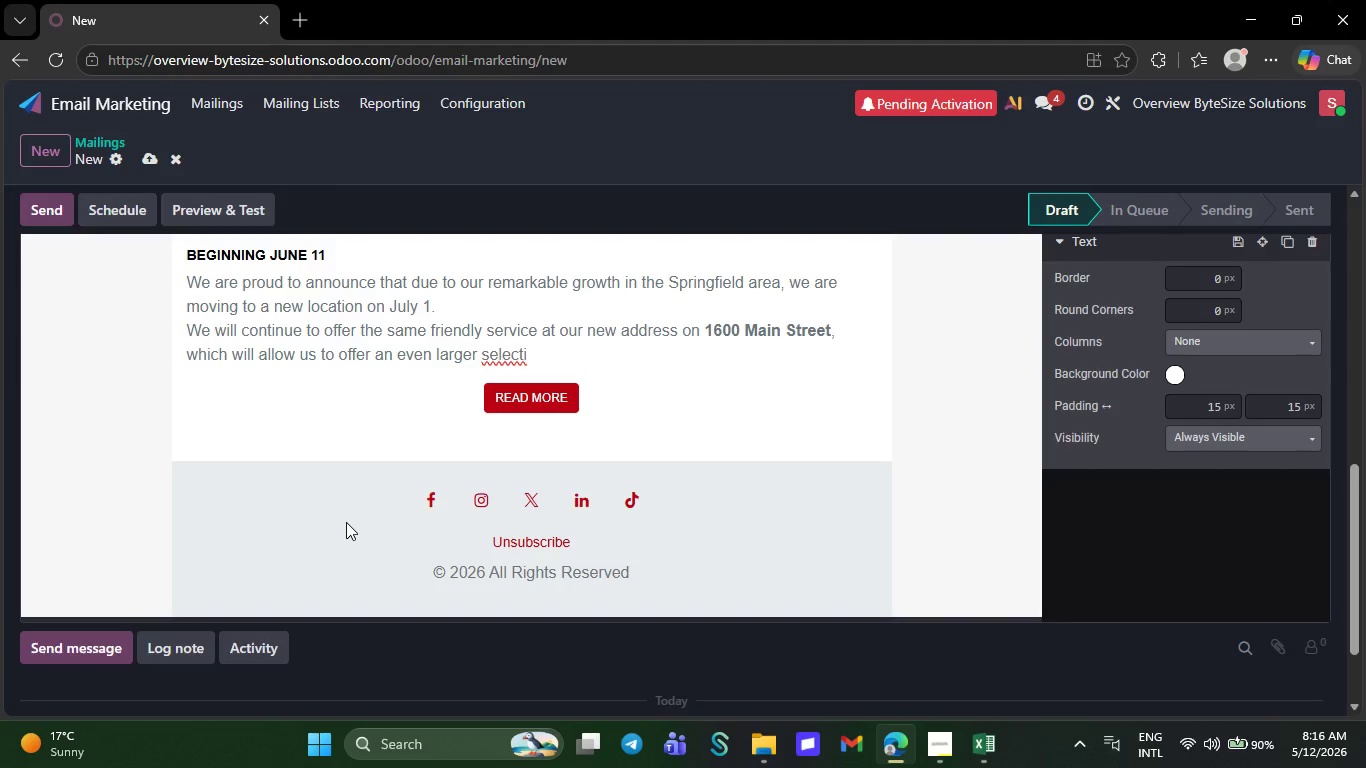 
key(Backspace)
 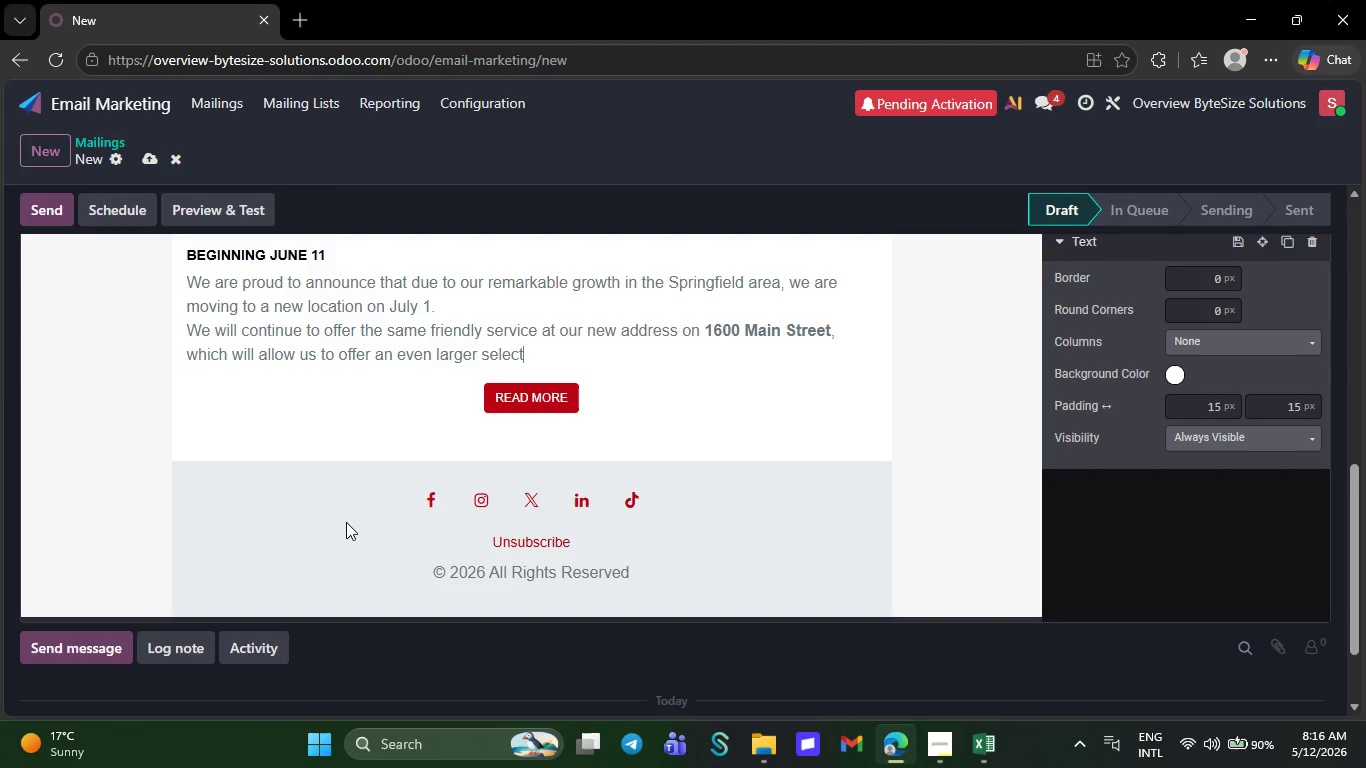 
key(Backspace)
 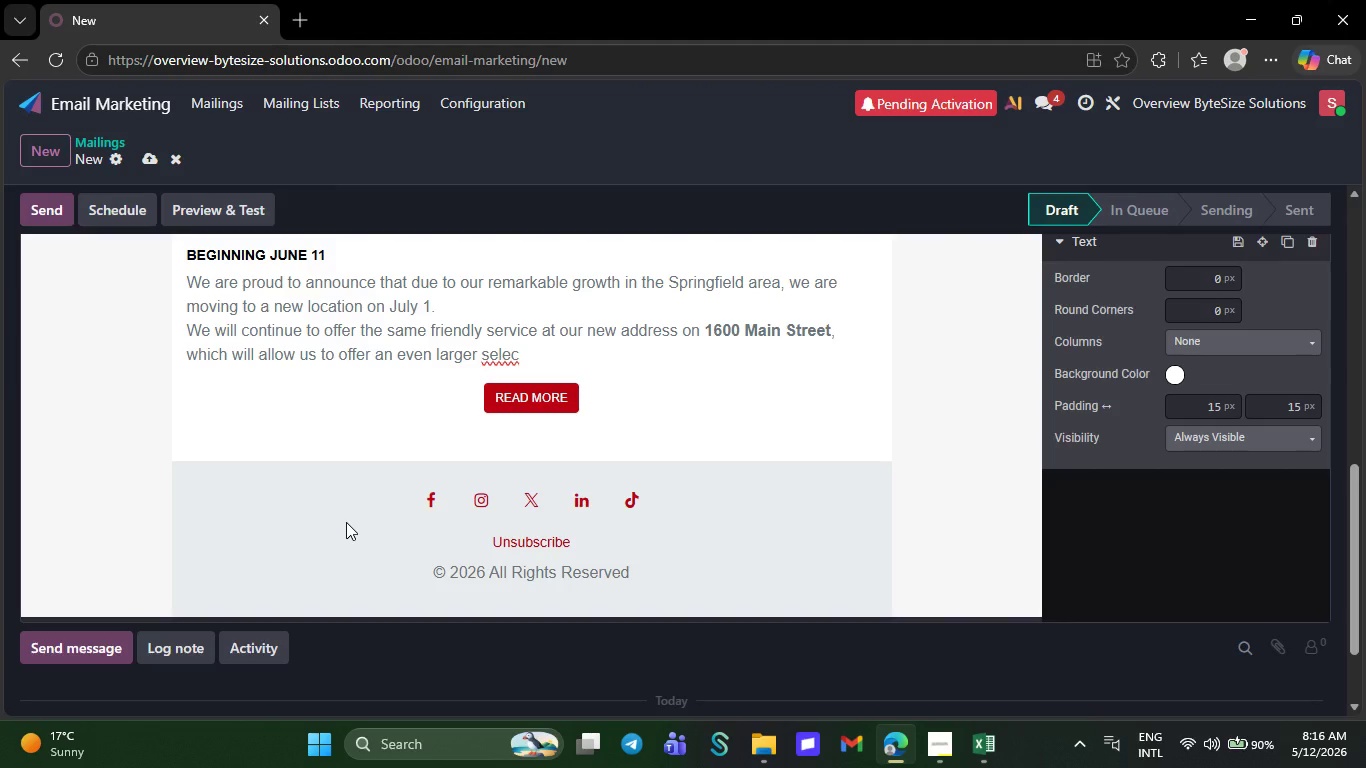 
key(Backspace)
 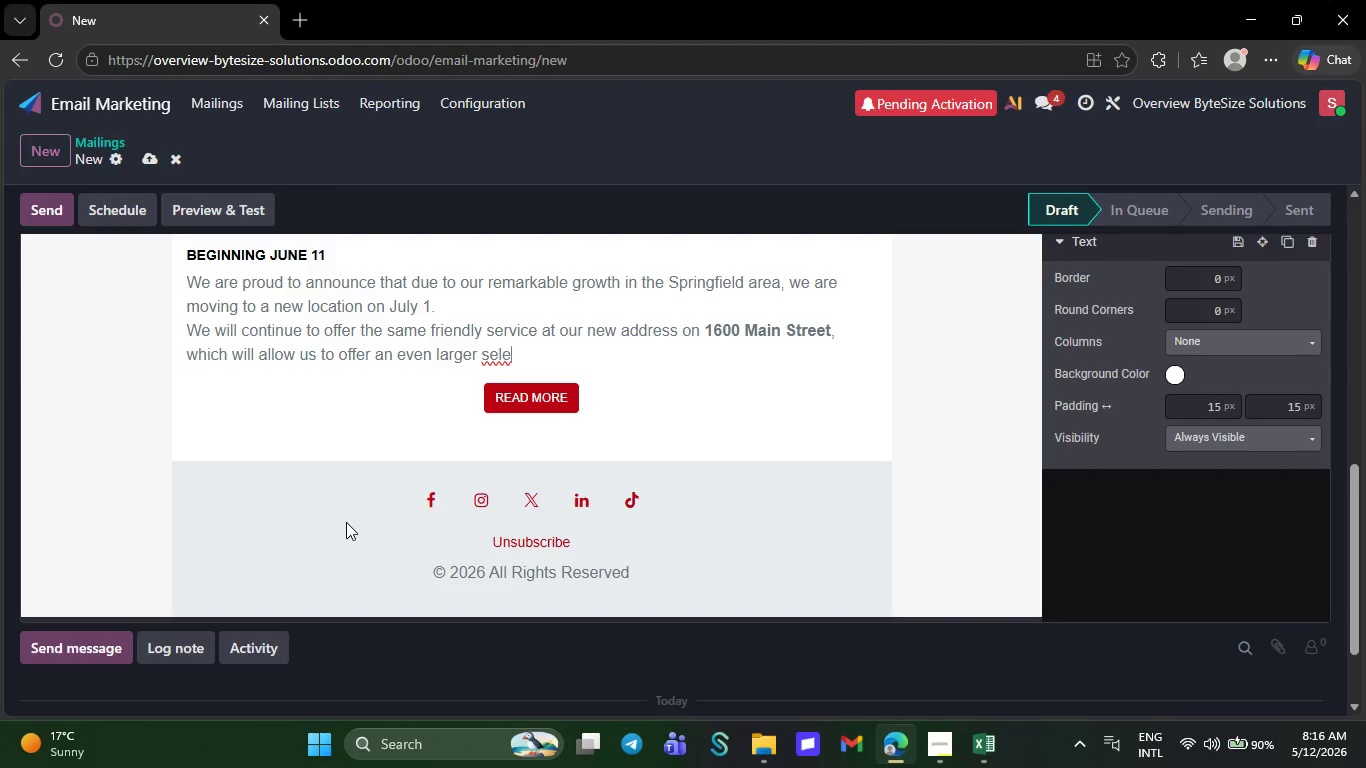 
key(Backspace)
 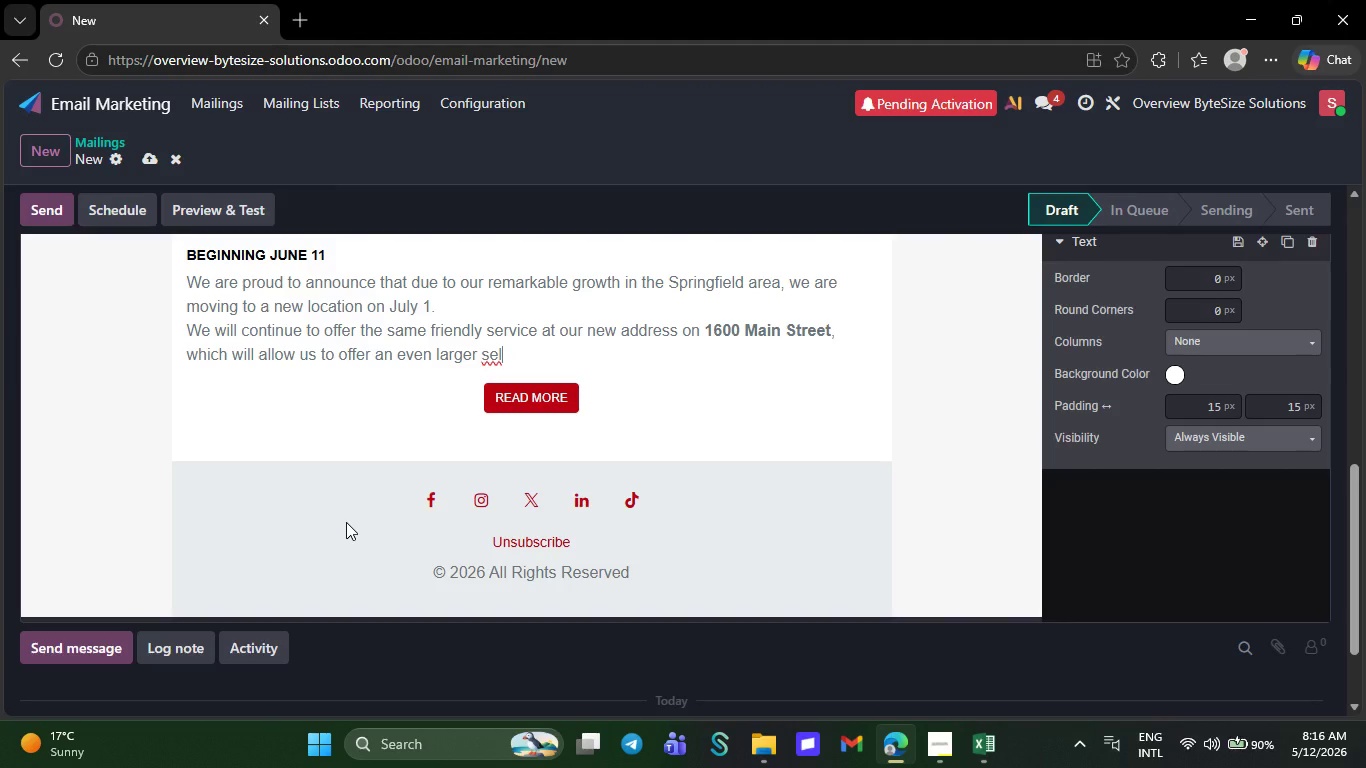 
key(Backspace)
 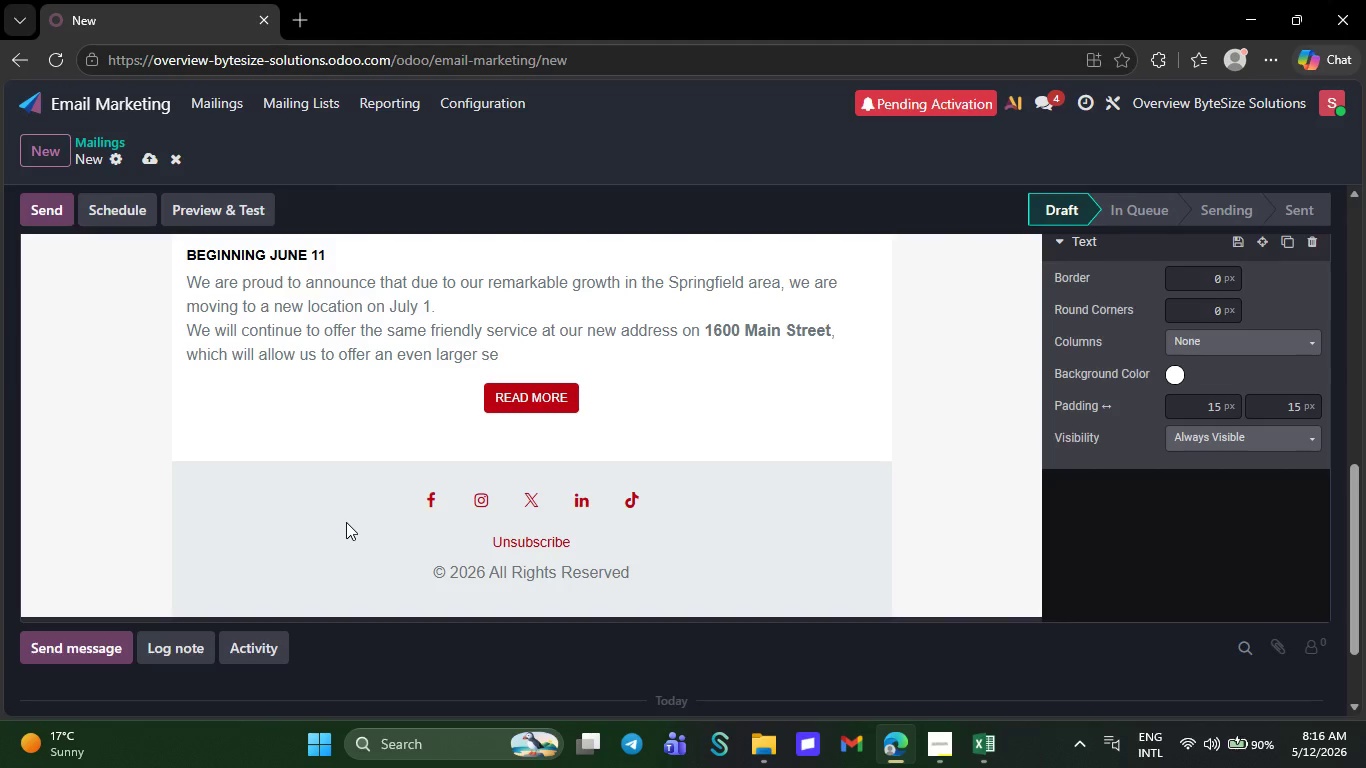 
key(Backspace)
 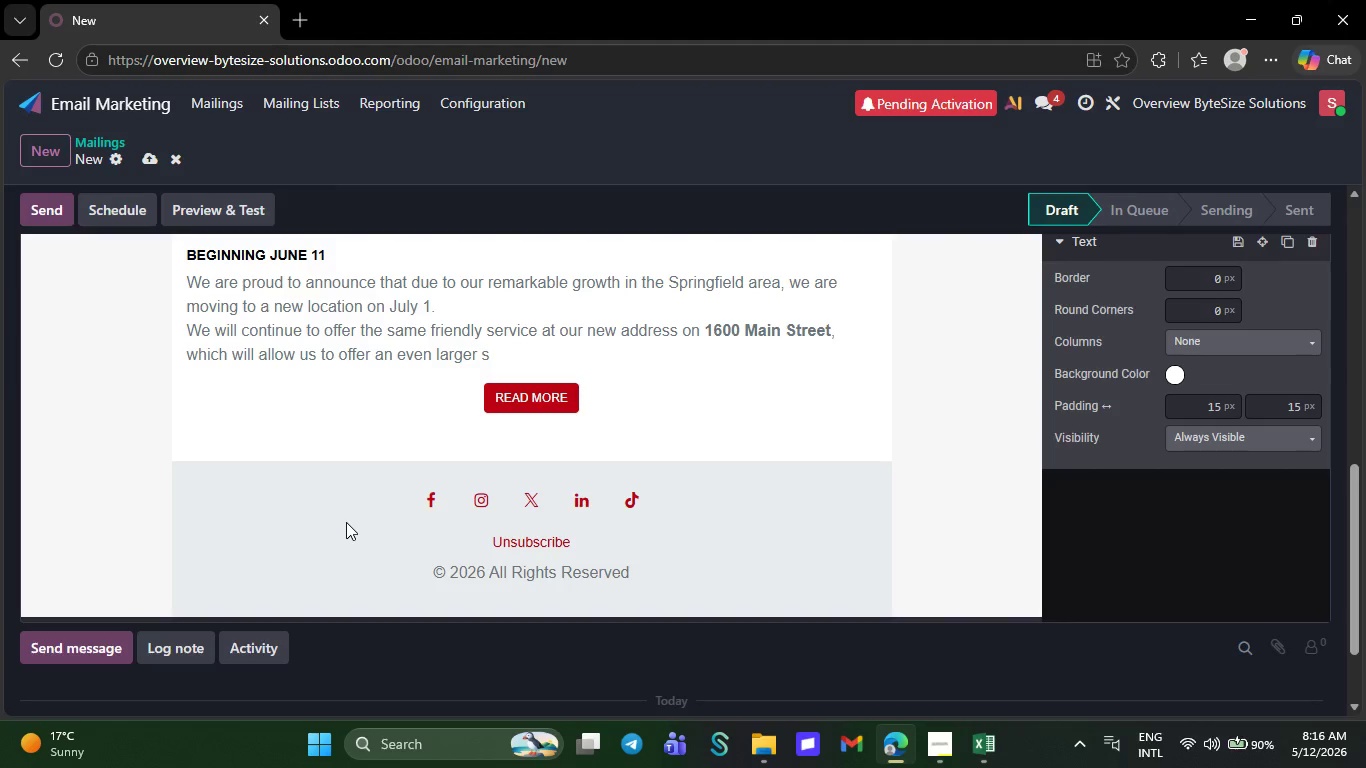 
wait(5.05)
 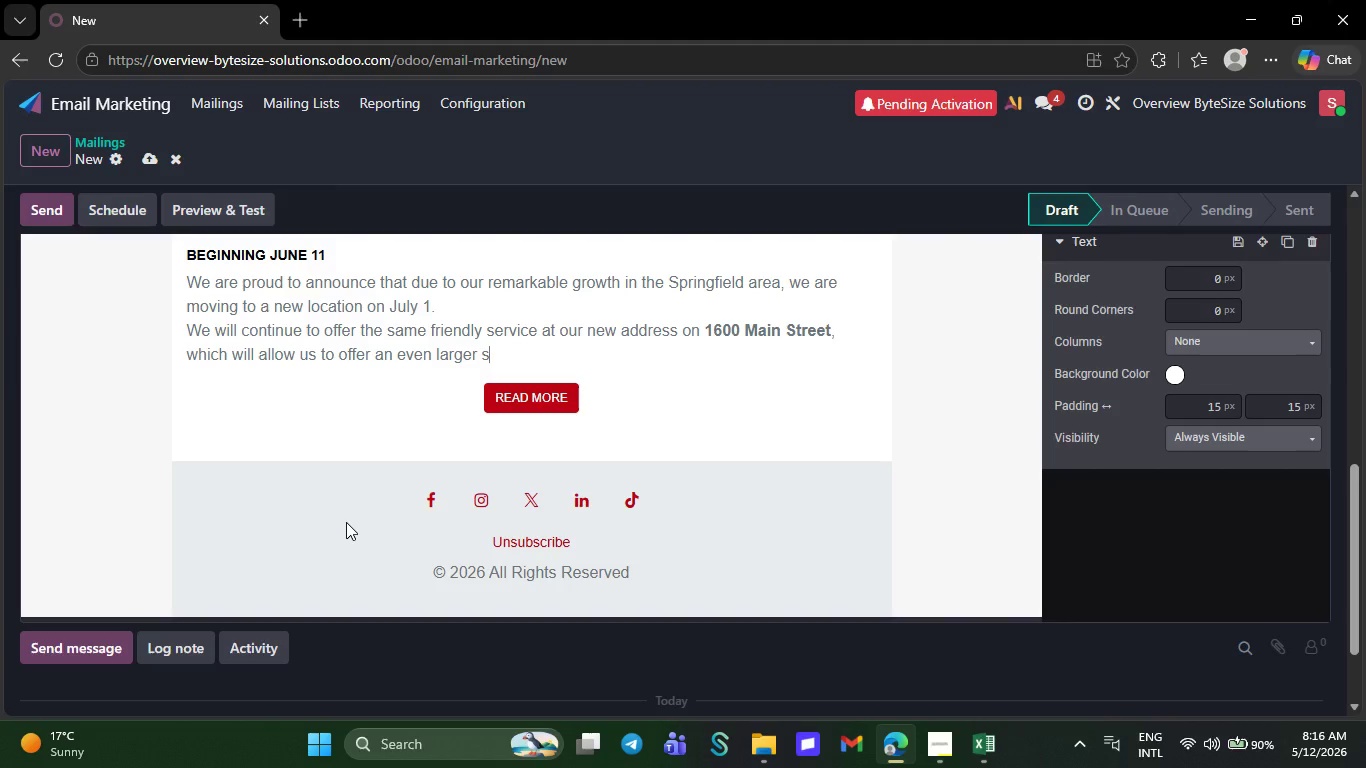 
key(Backspace)
 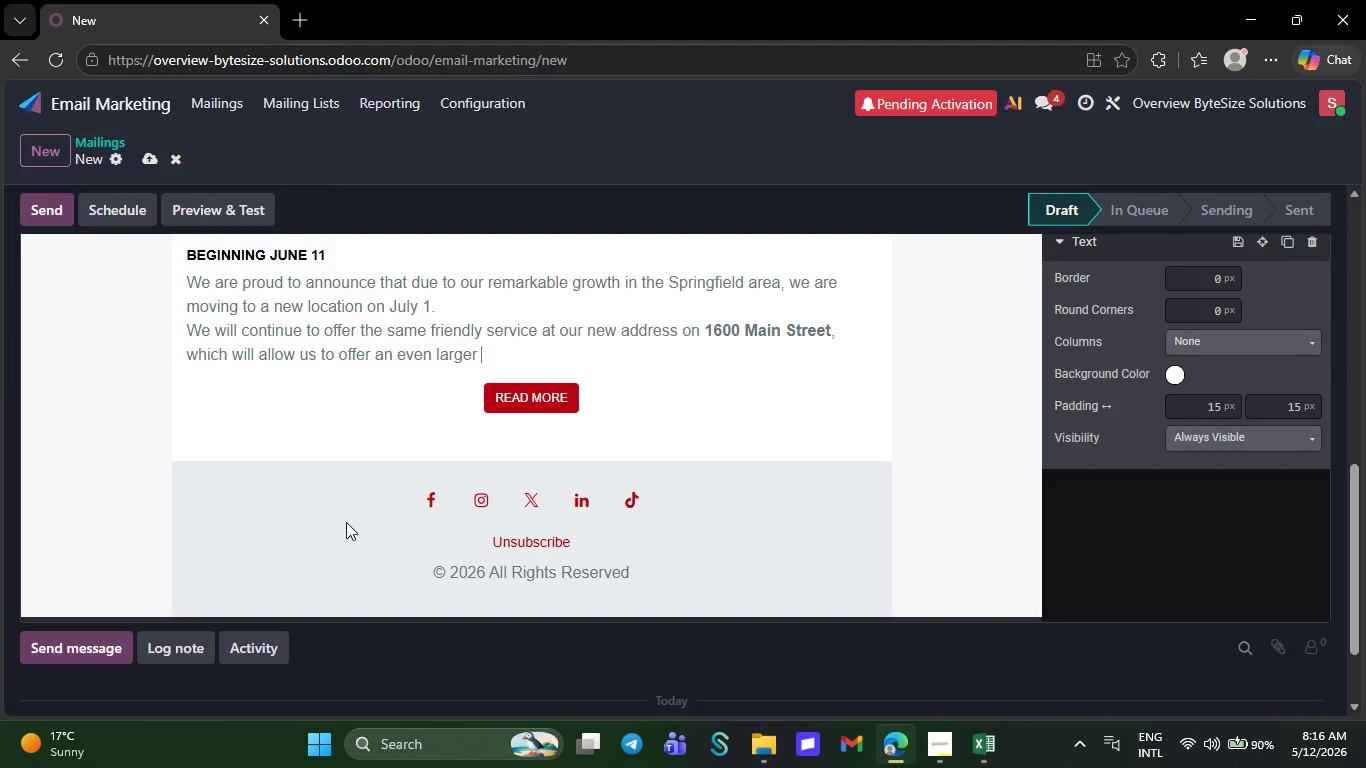 
key(Backspace)
 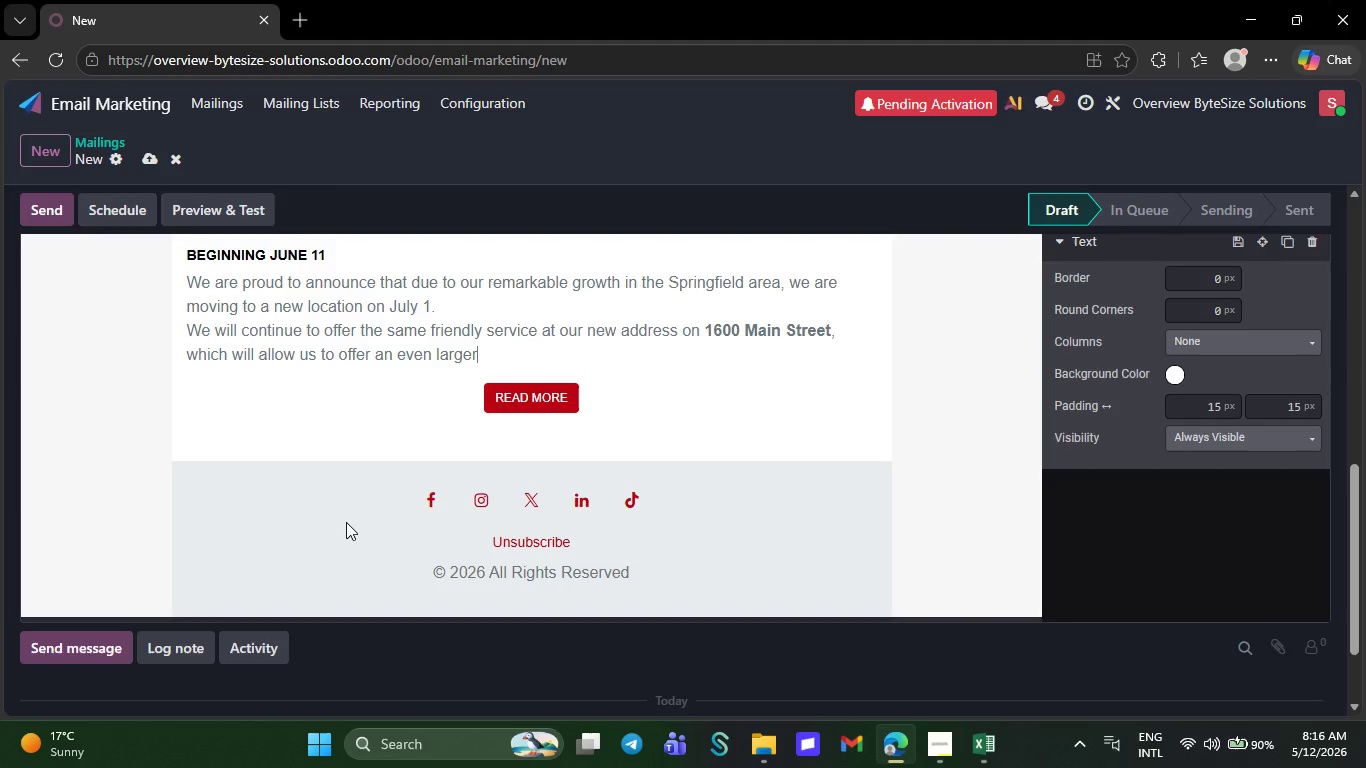 
key(Backspace)
 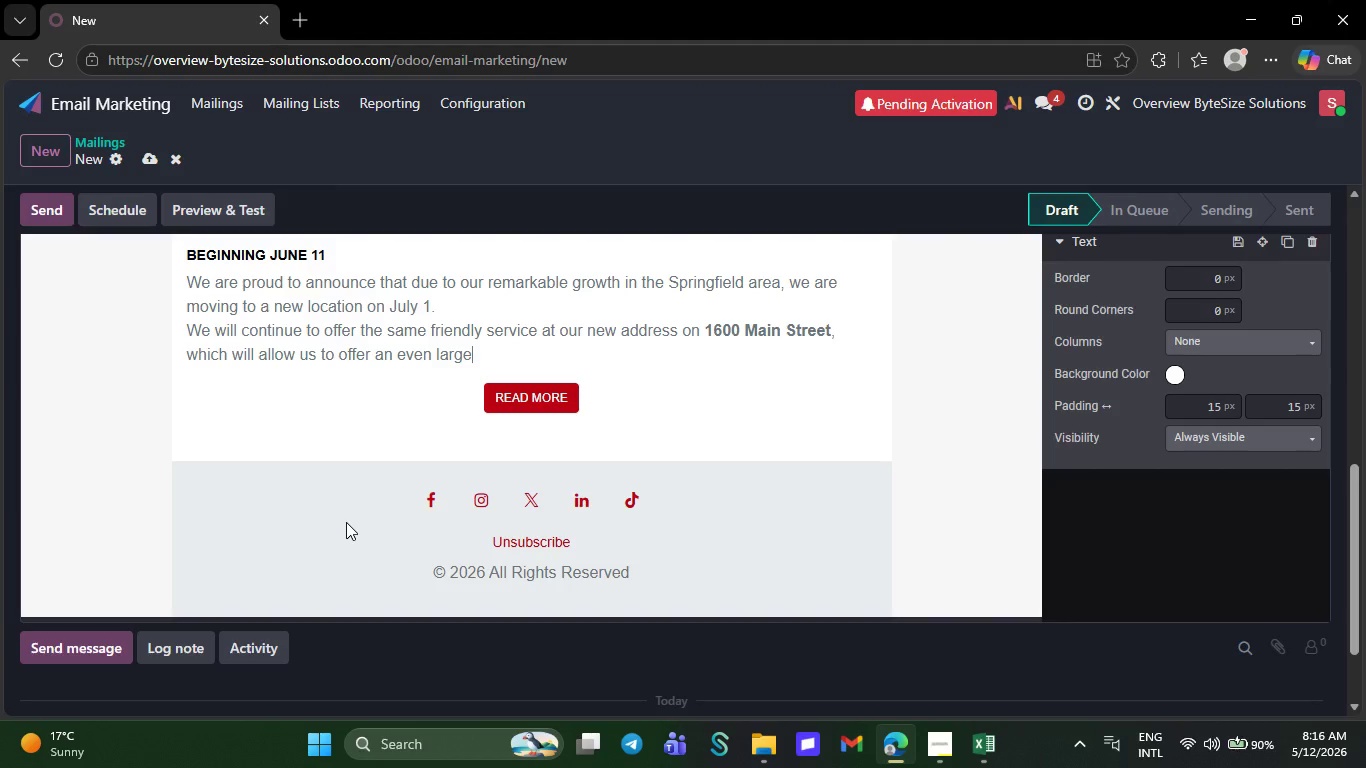 
key(Backspace)
 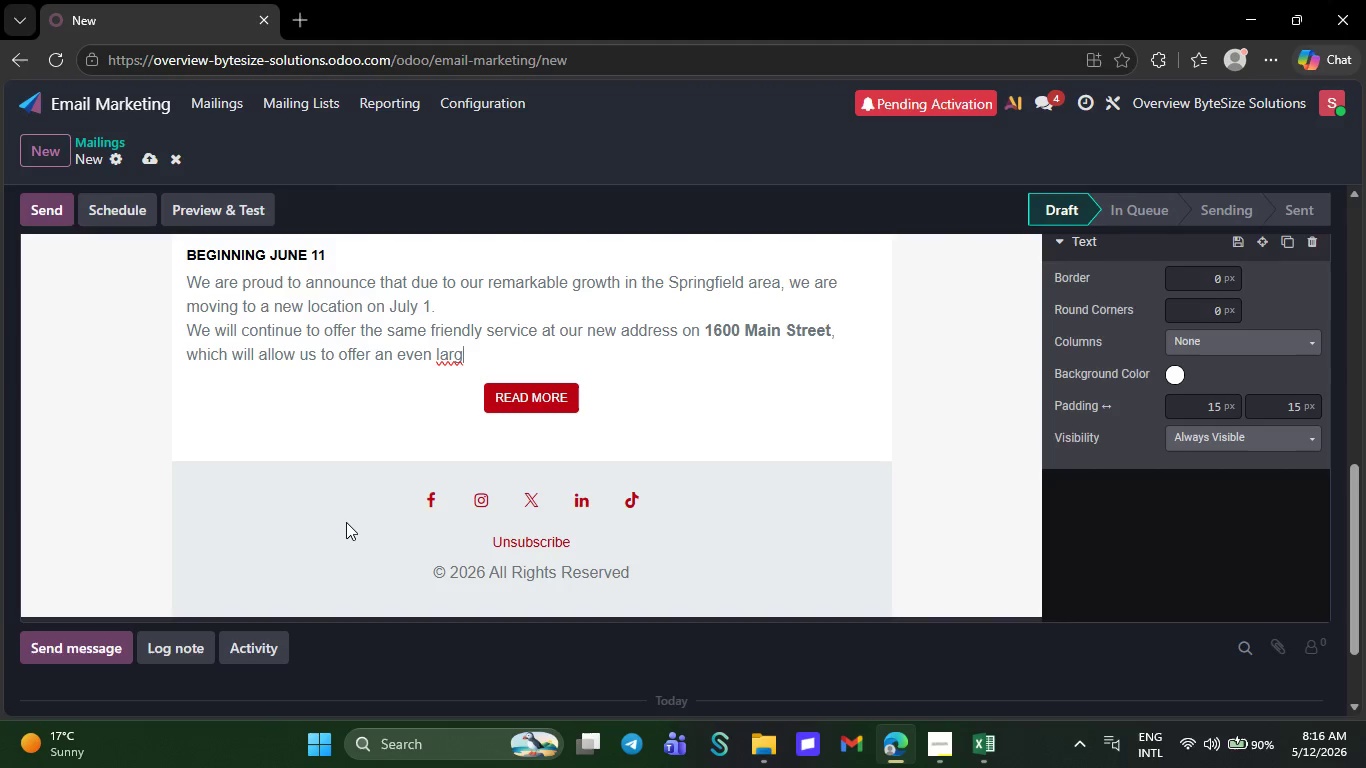 
key(Backspace)
 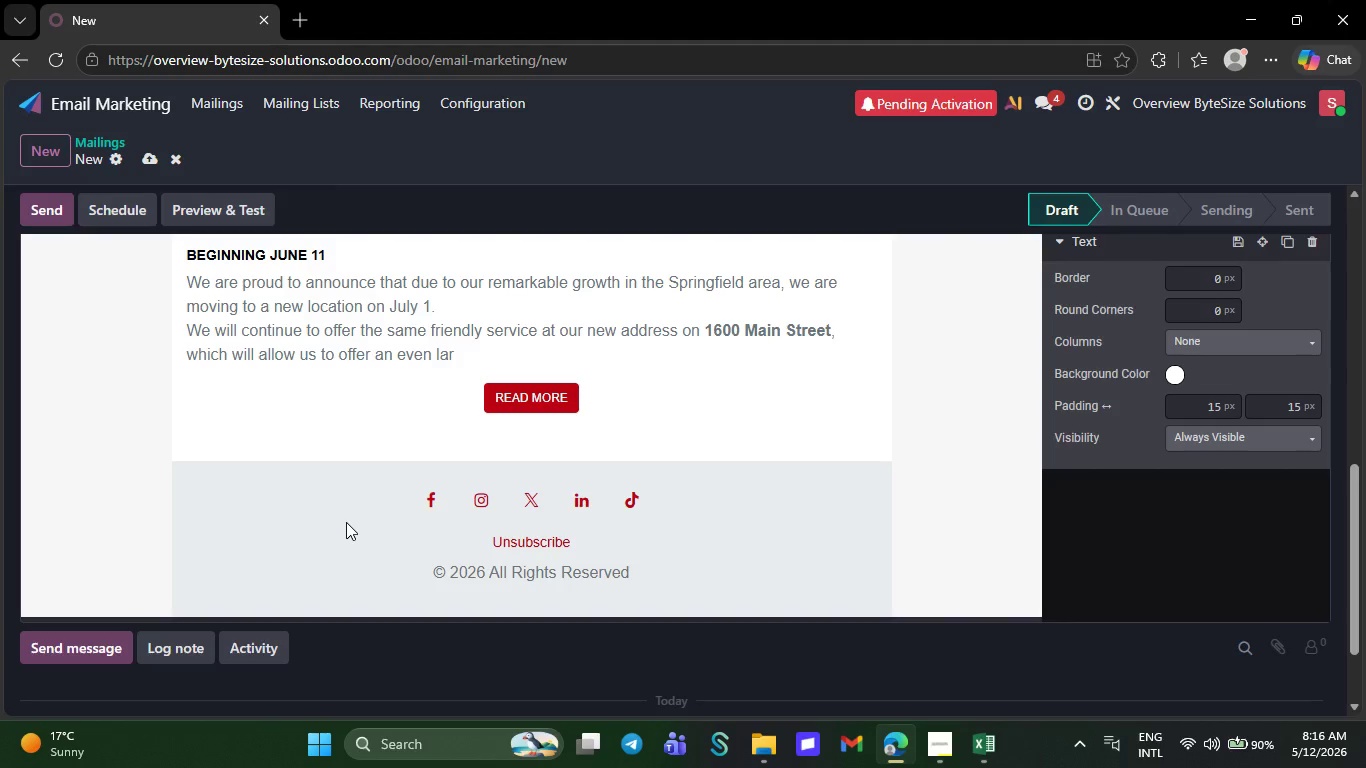 
key(Backspace)
 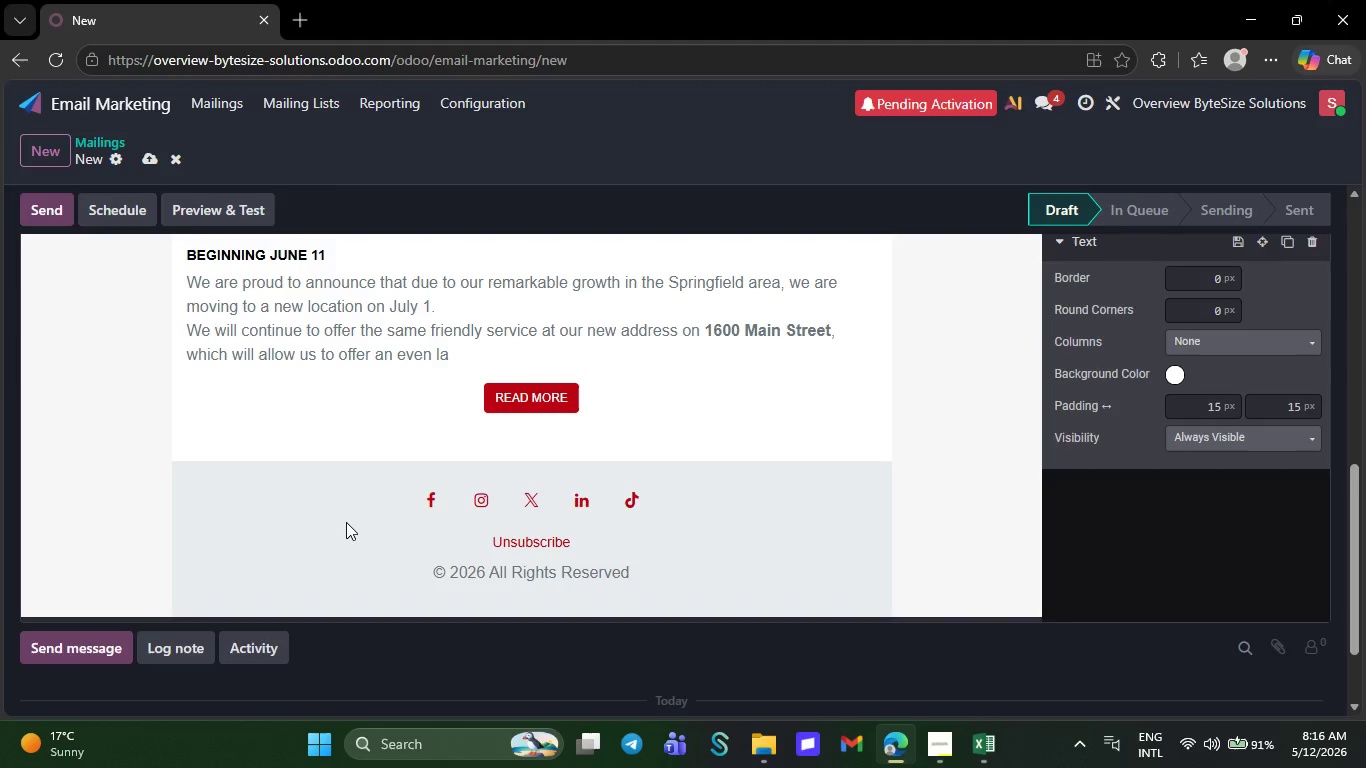 
key(Backspace)
 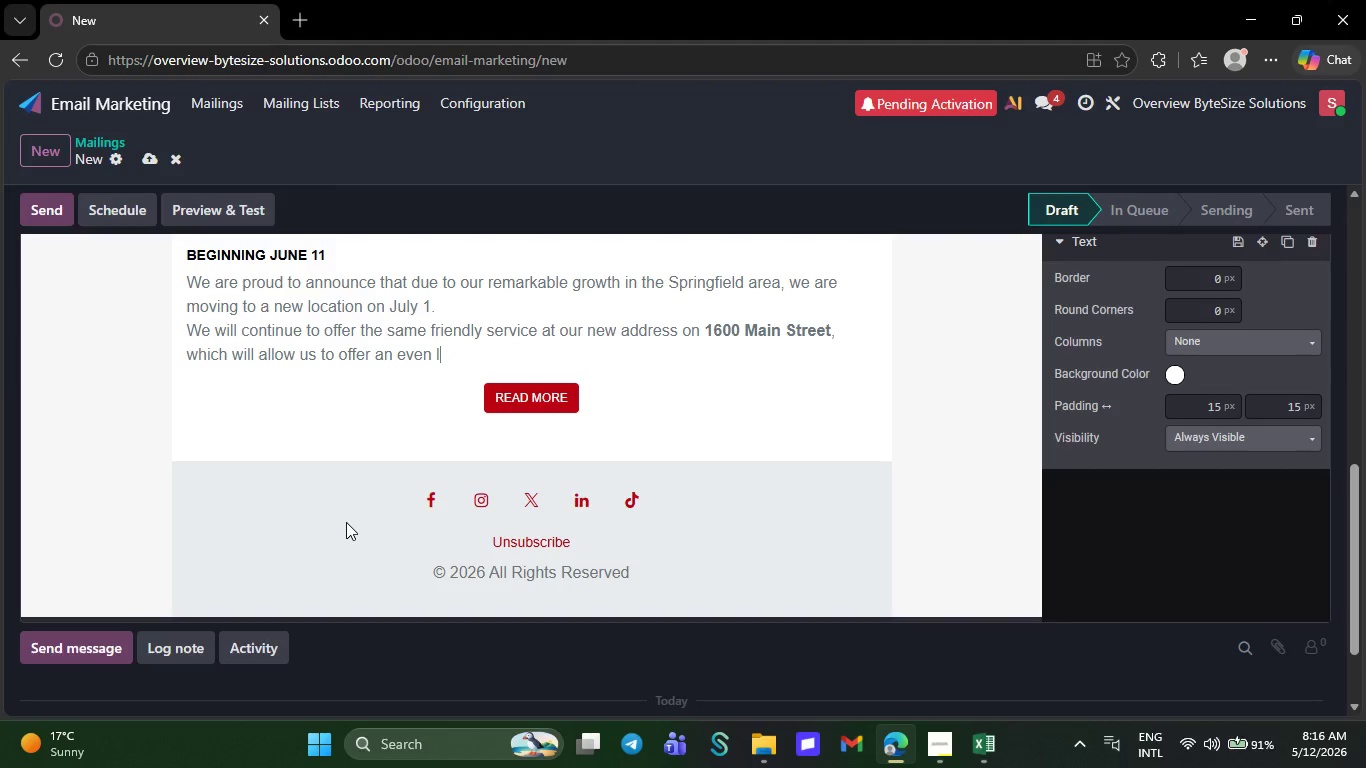 
key(Backspace)
 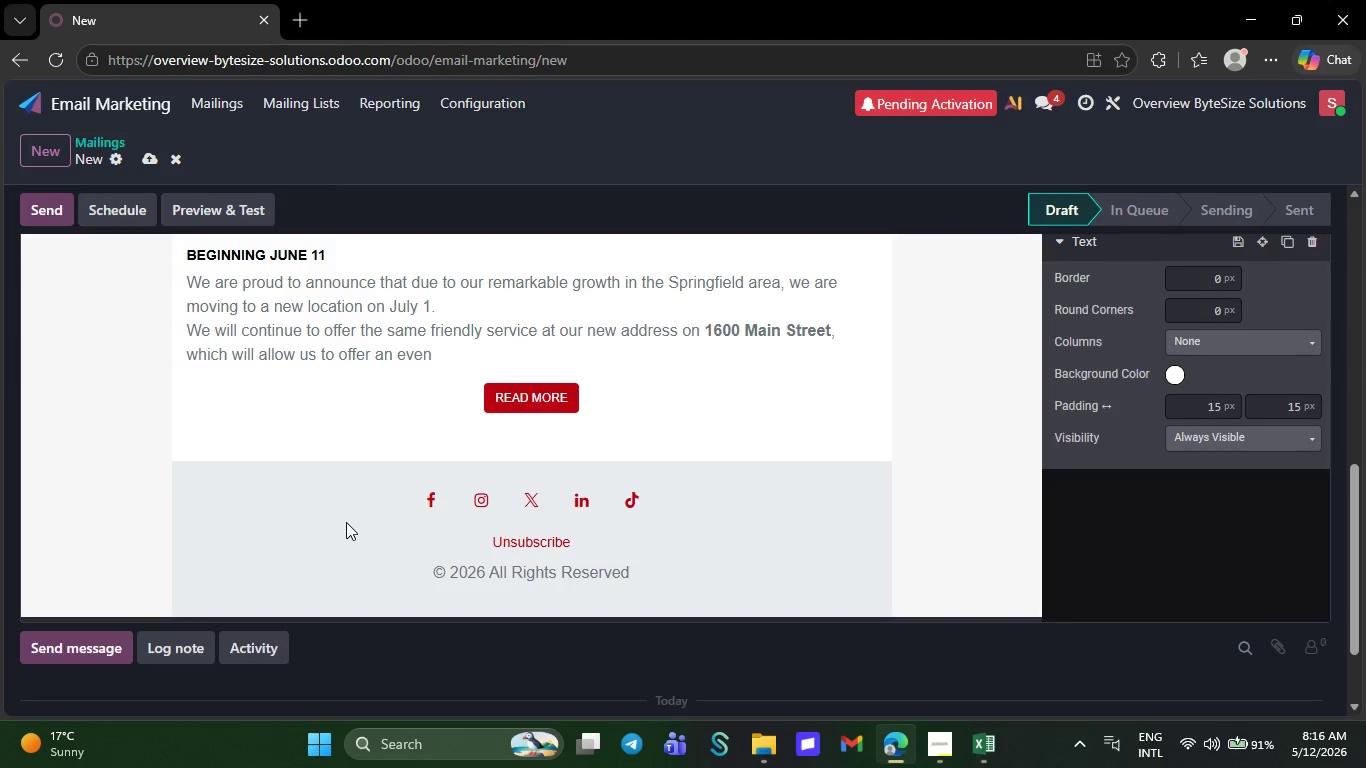 
wait(6.23)
 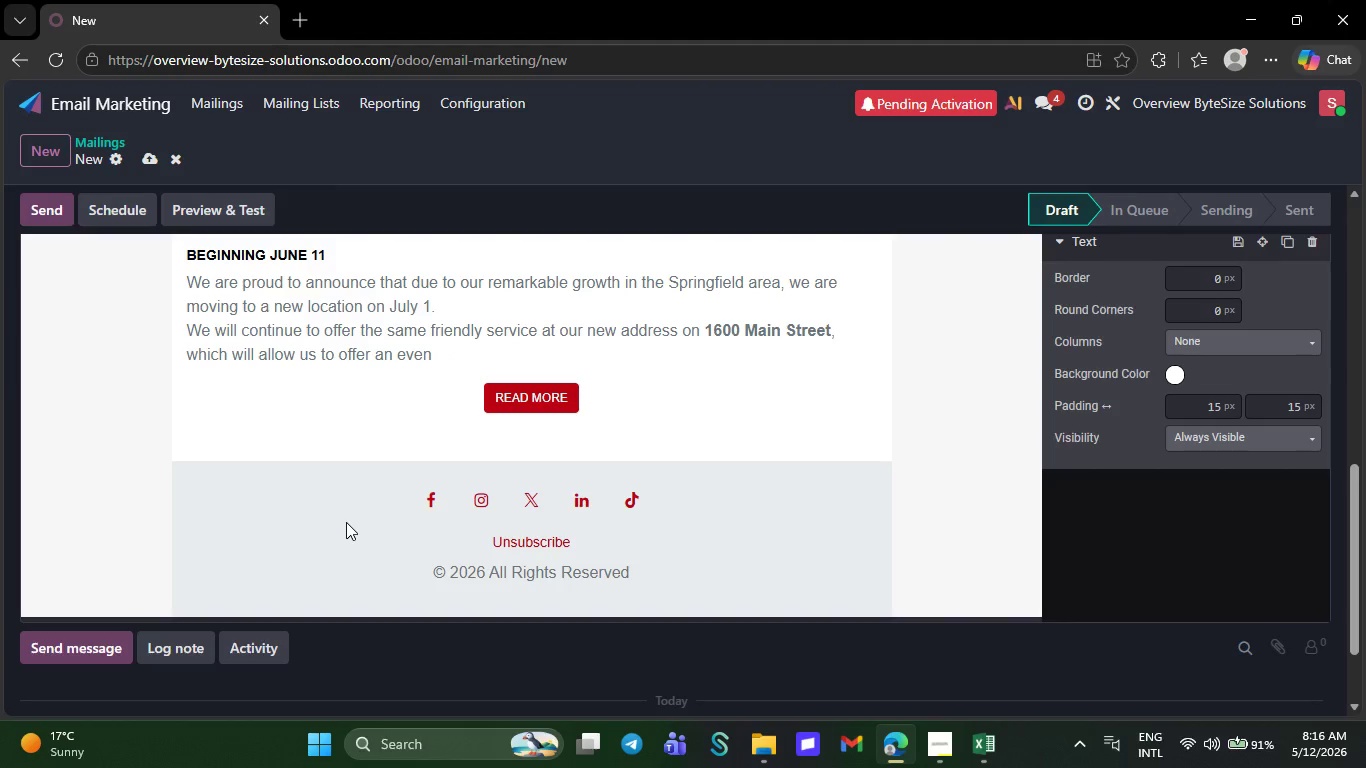 
key(Backspace)
 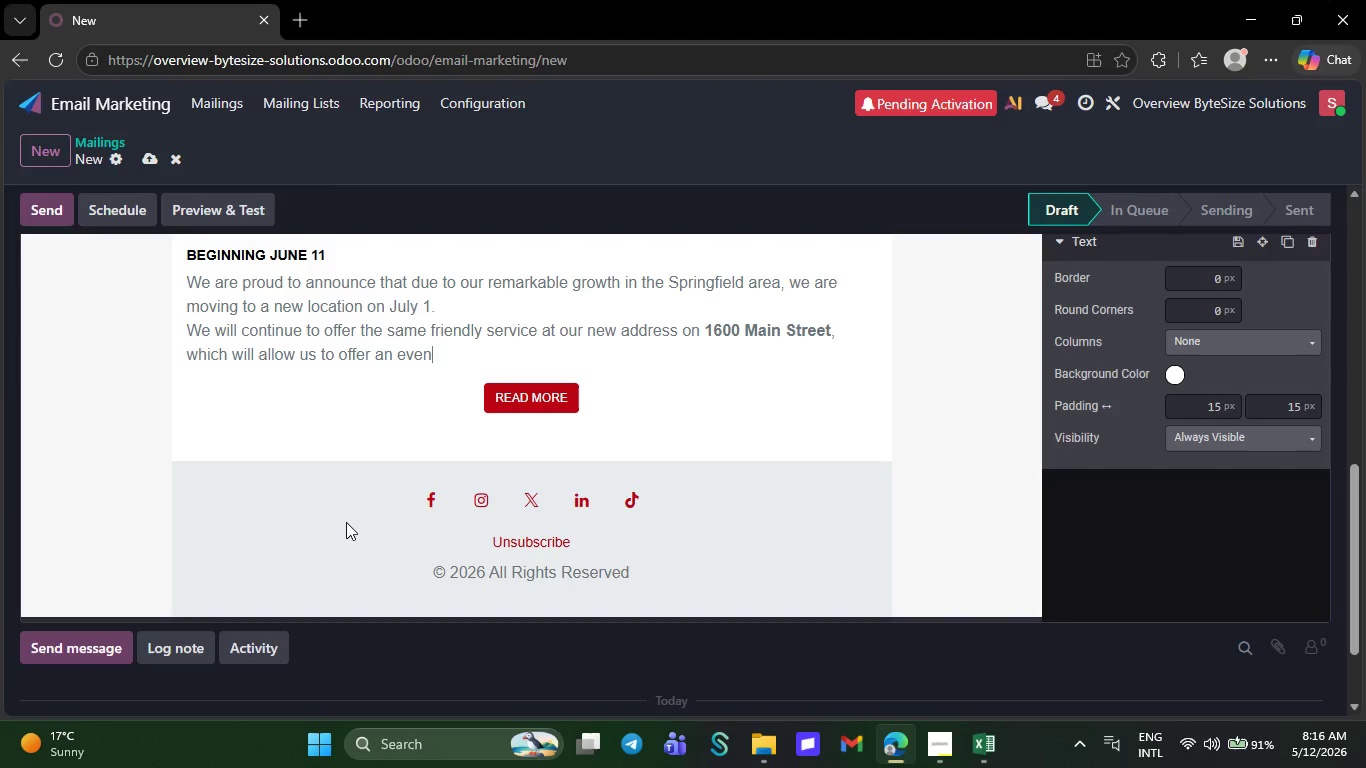 
key(Backspace)
 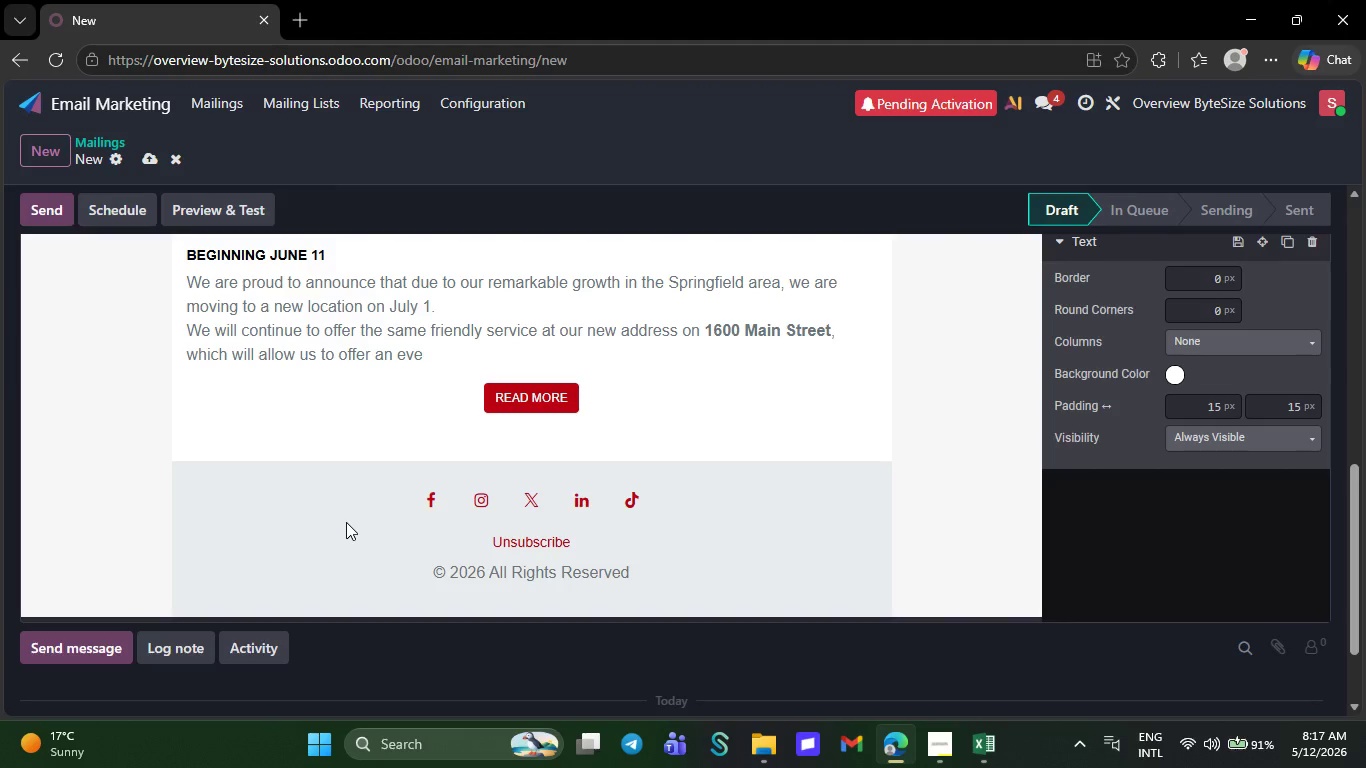 
key(Backspace)
 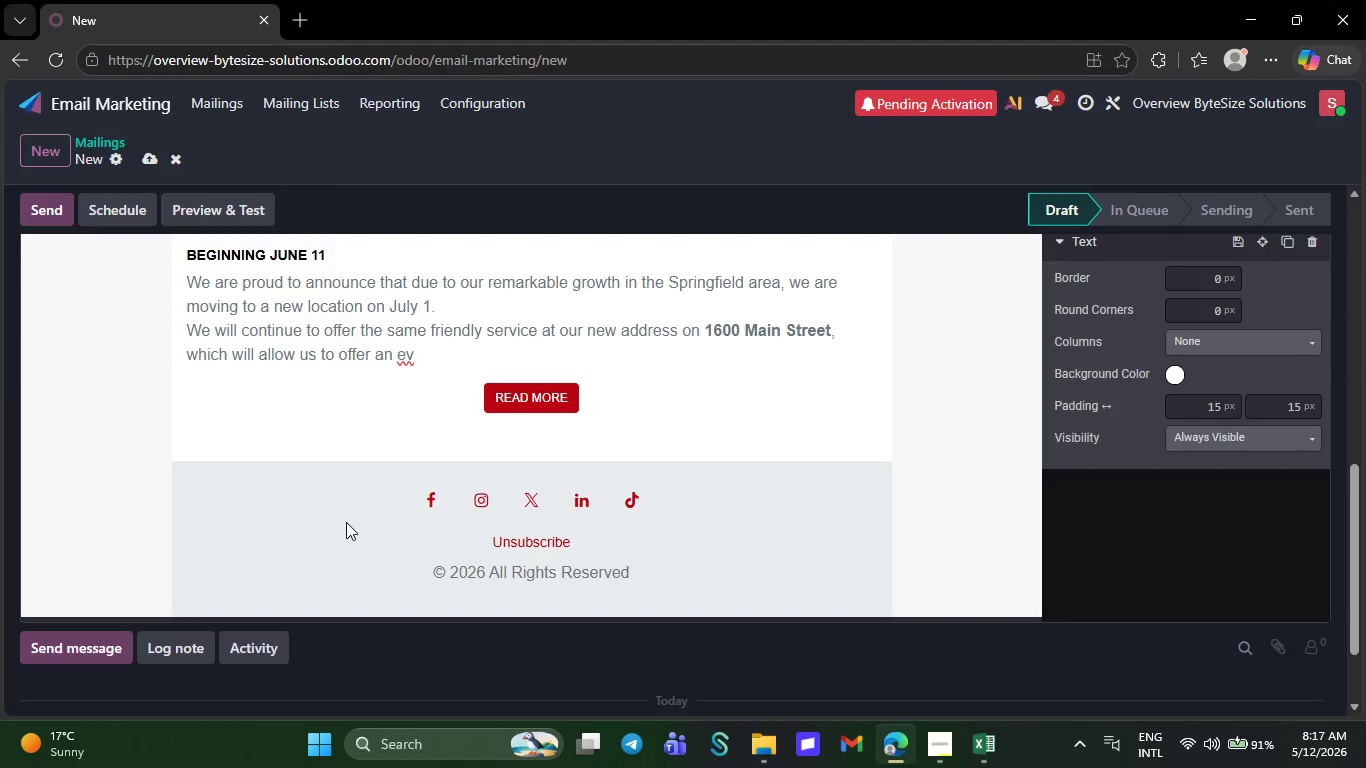 
key(Backspace)
 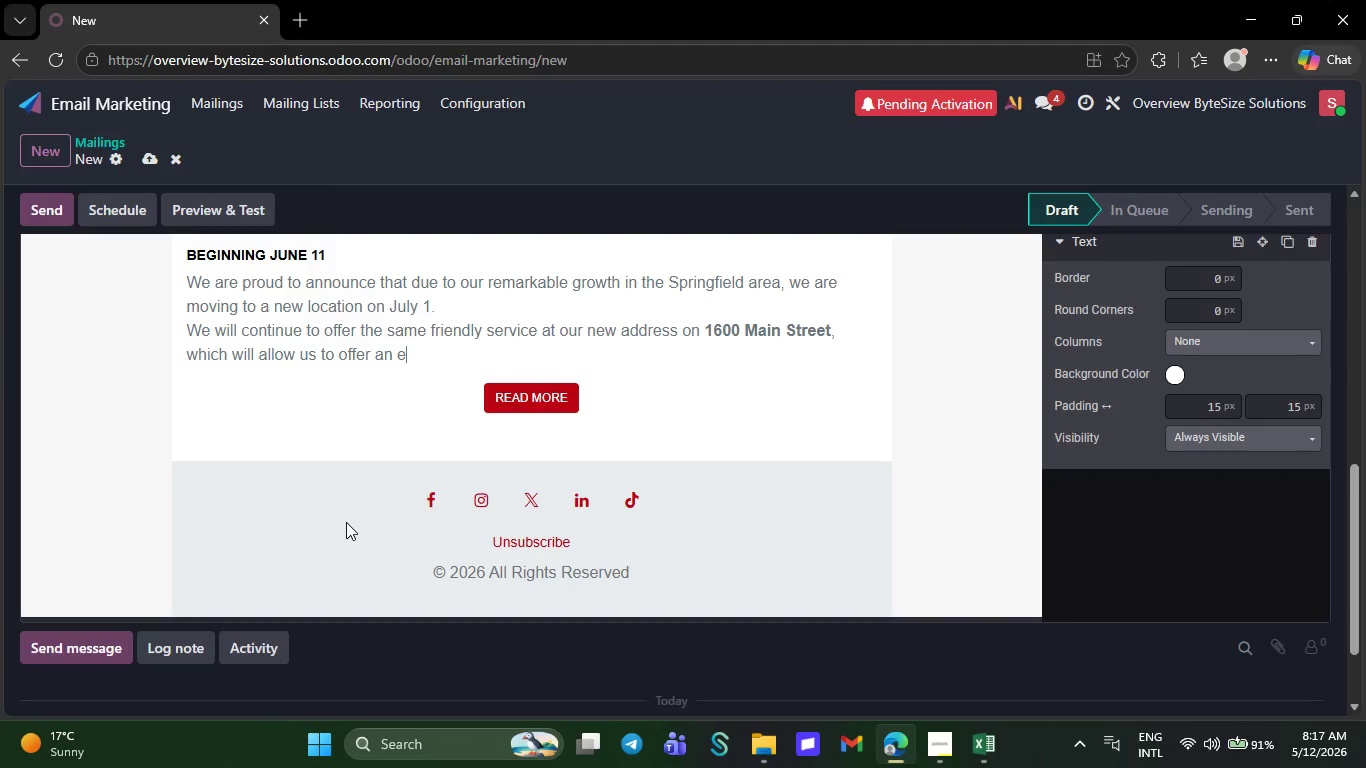 
wait(5.8)
 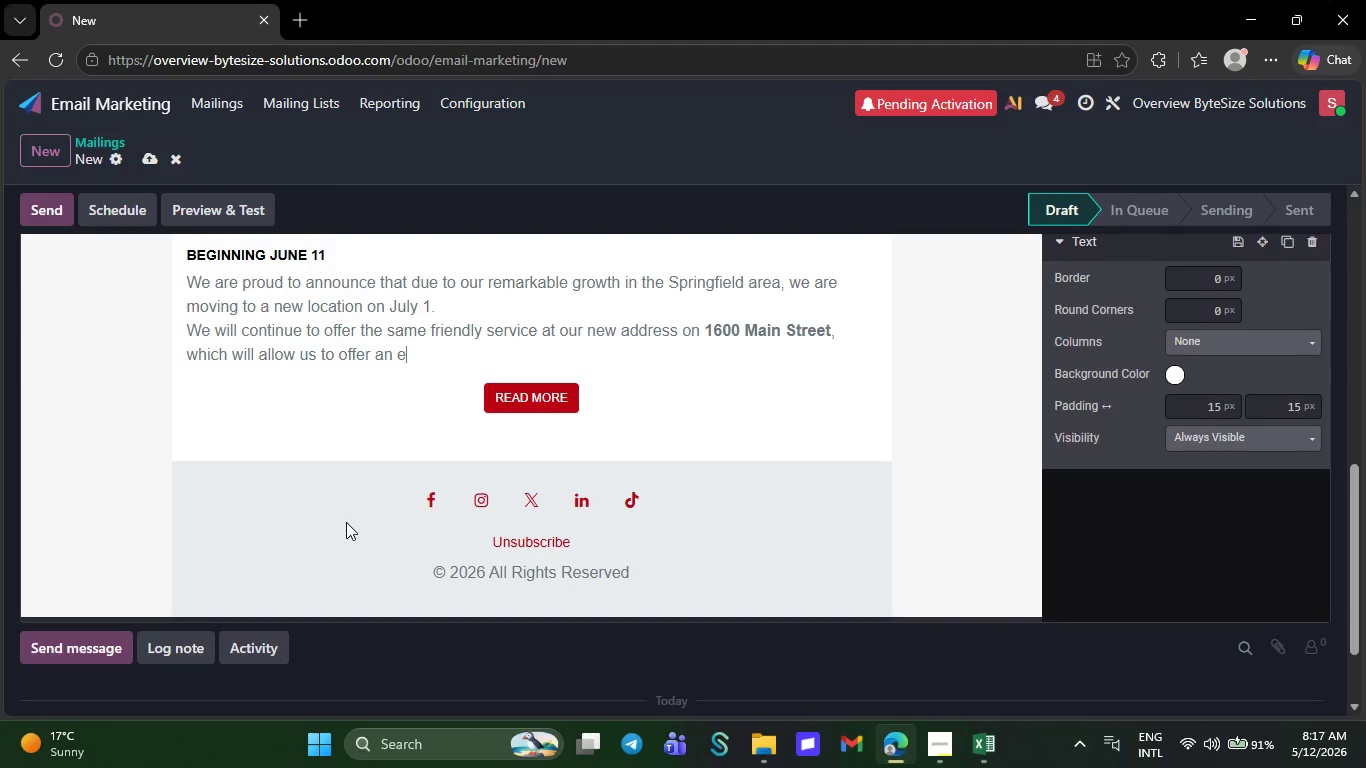 
key(Backspace)
 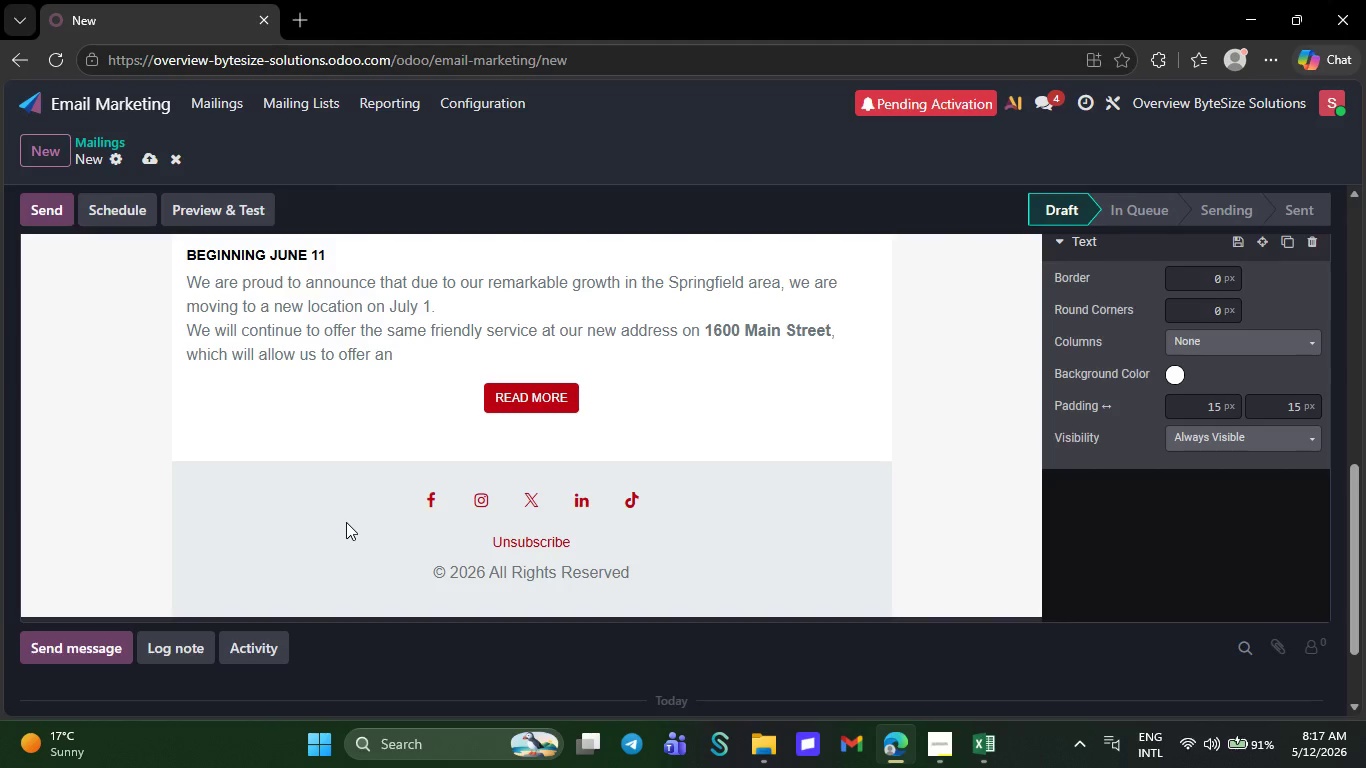 
key(Backspace)
 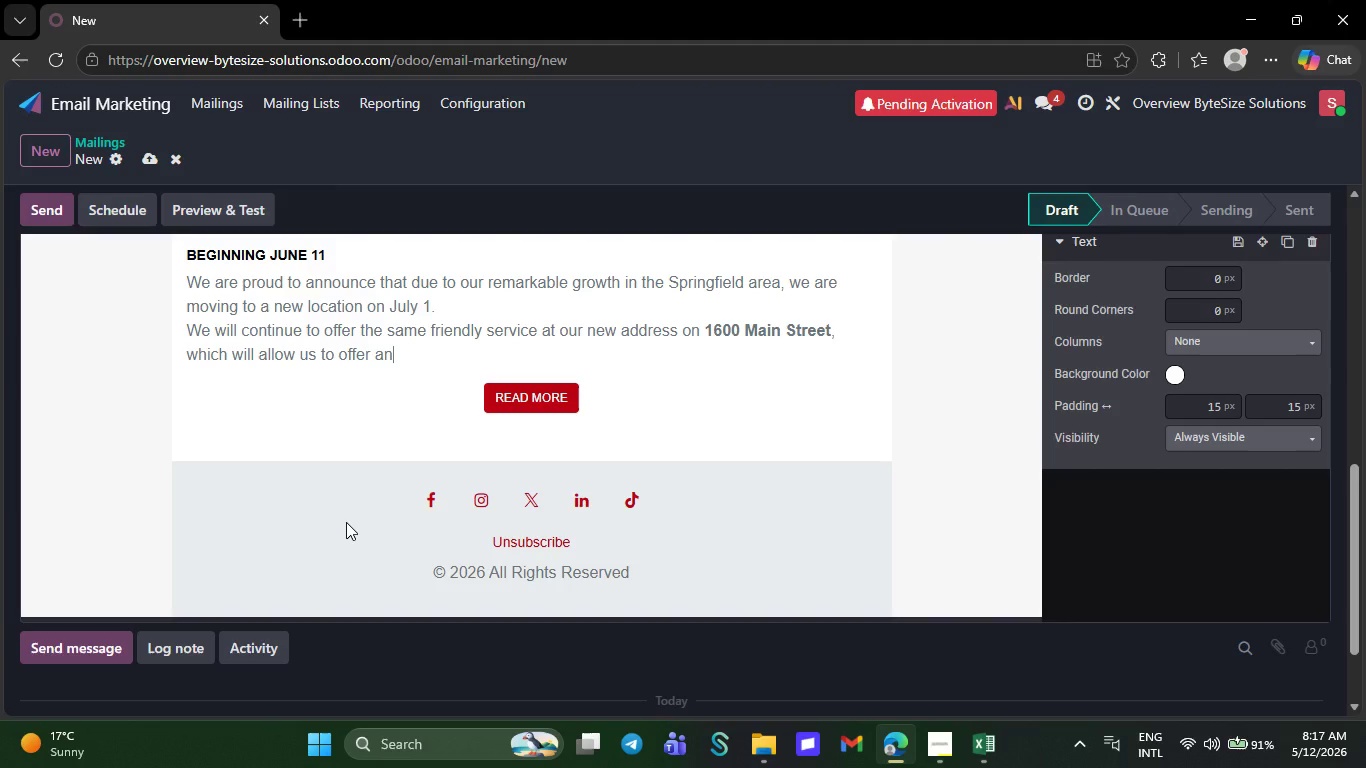 
key(Backspace)
 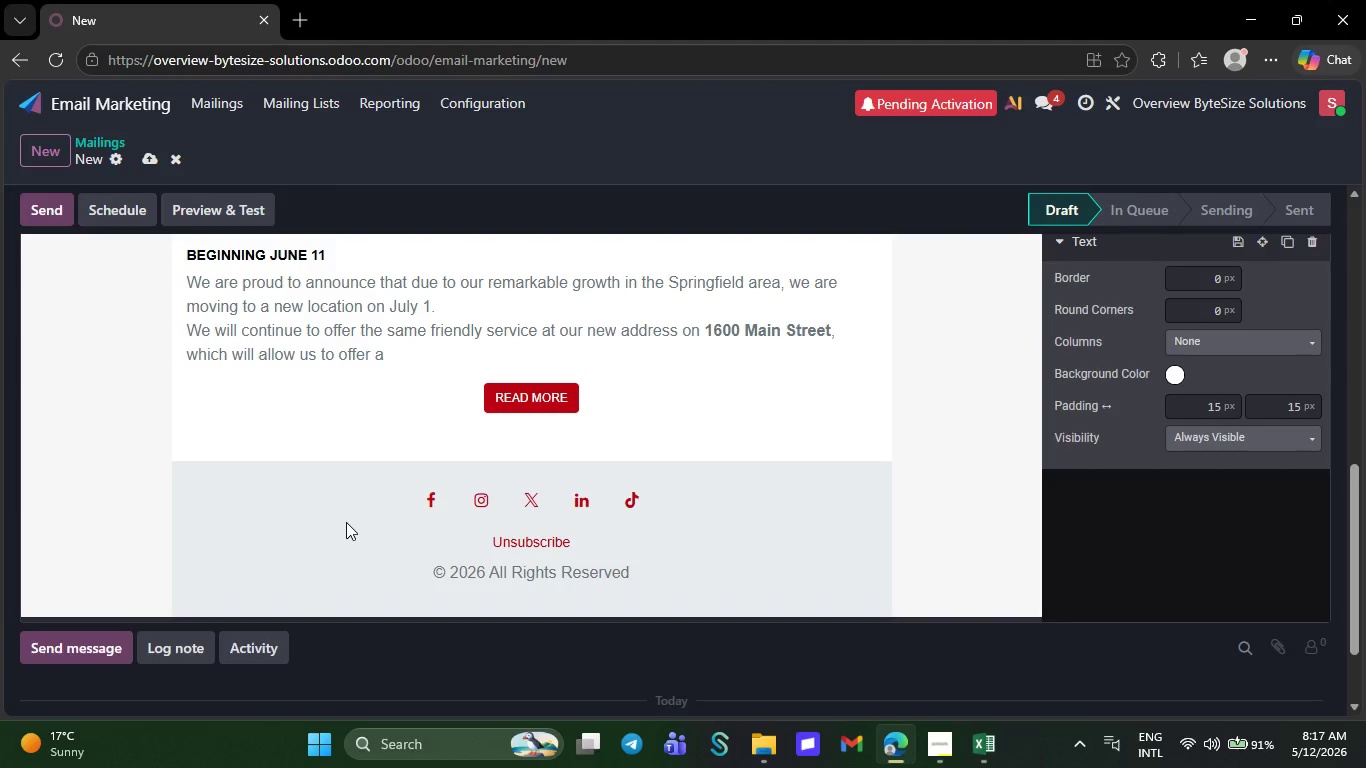 
key(Backspace)
 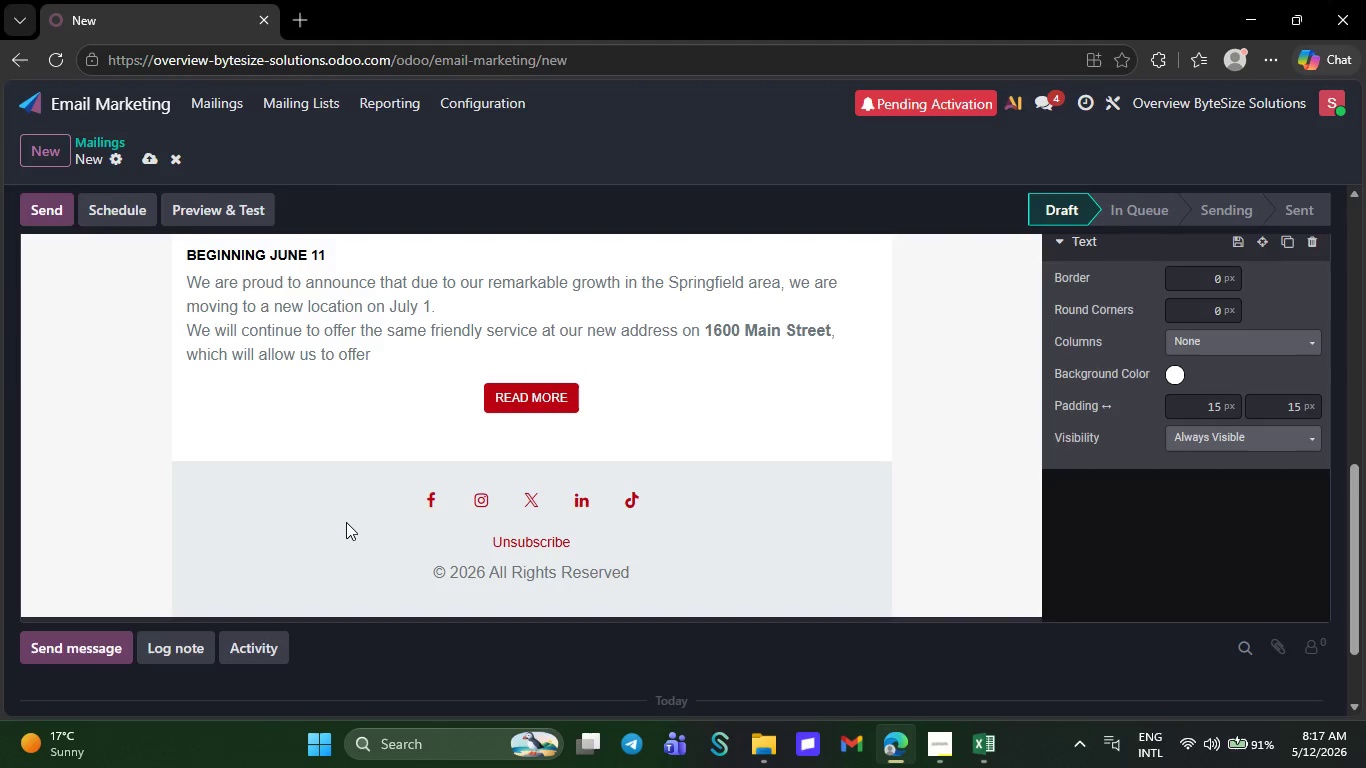 
wait(5.42)
 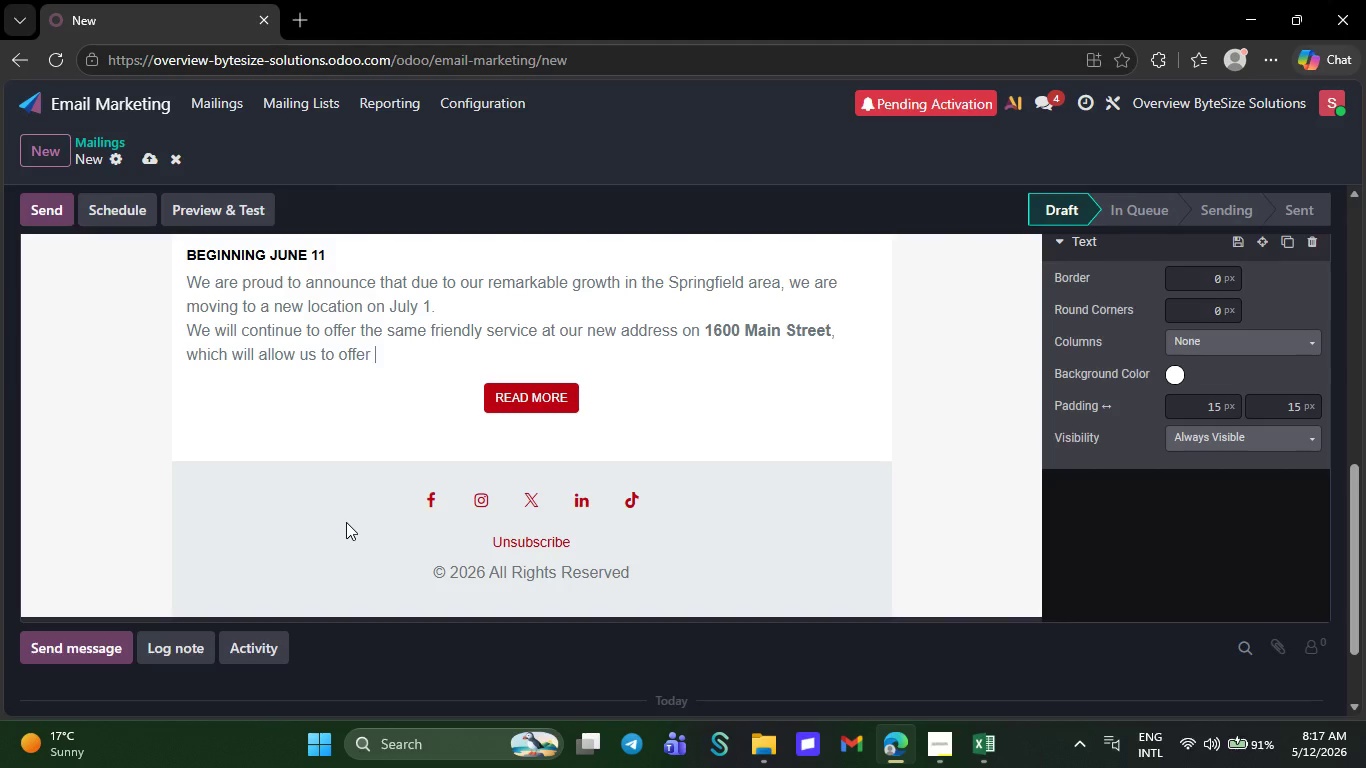 
key(Backspace)
 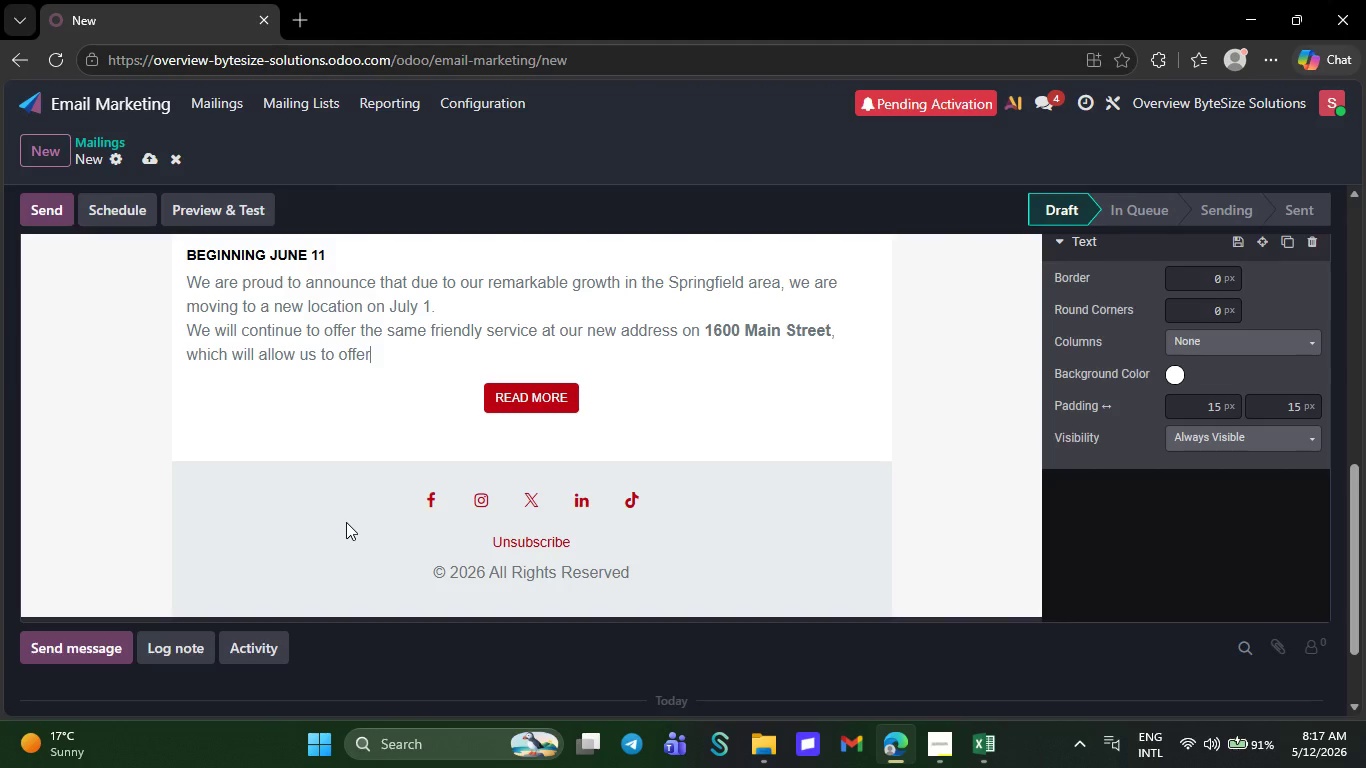 
wait(7.45)
 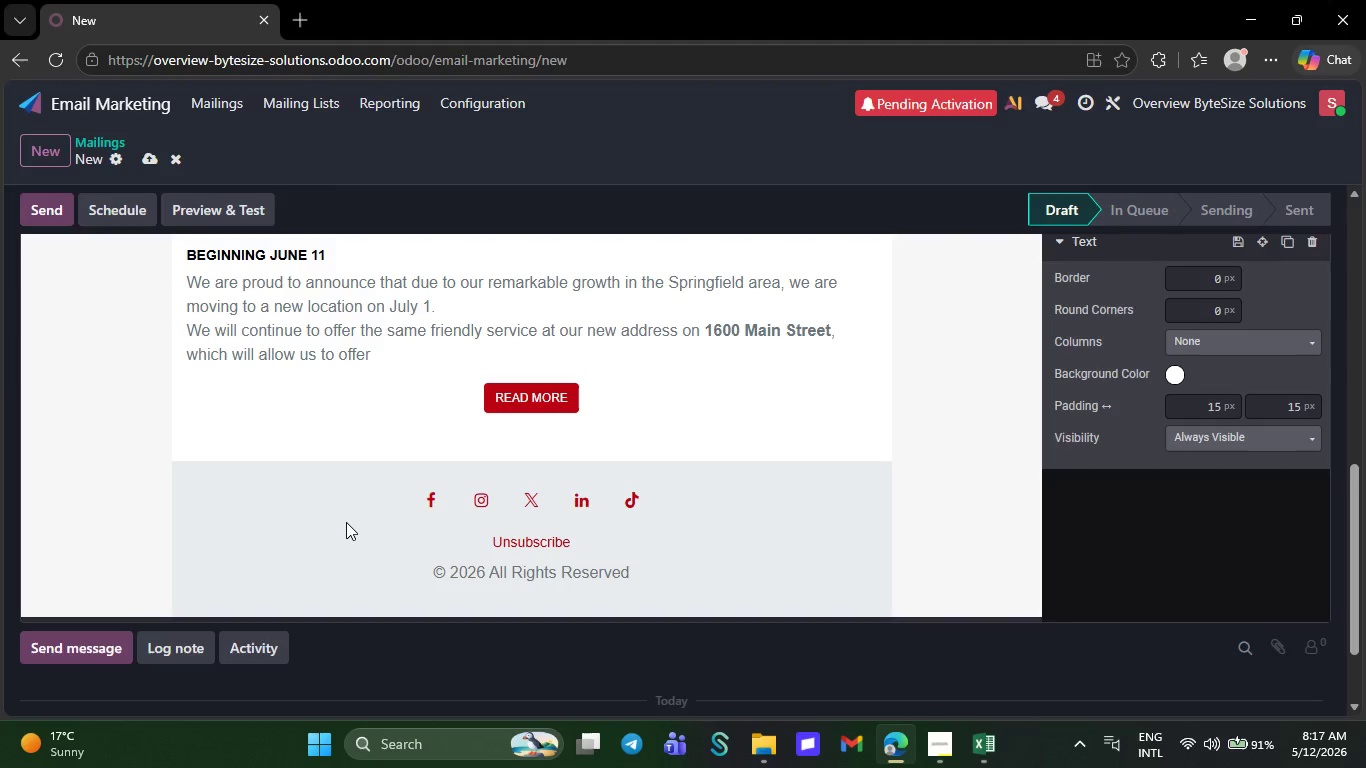 
key(Backspace)
 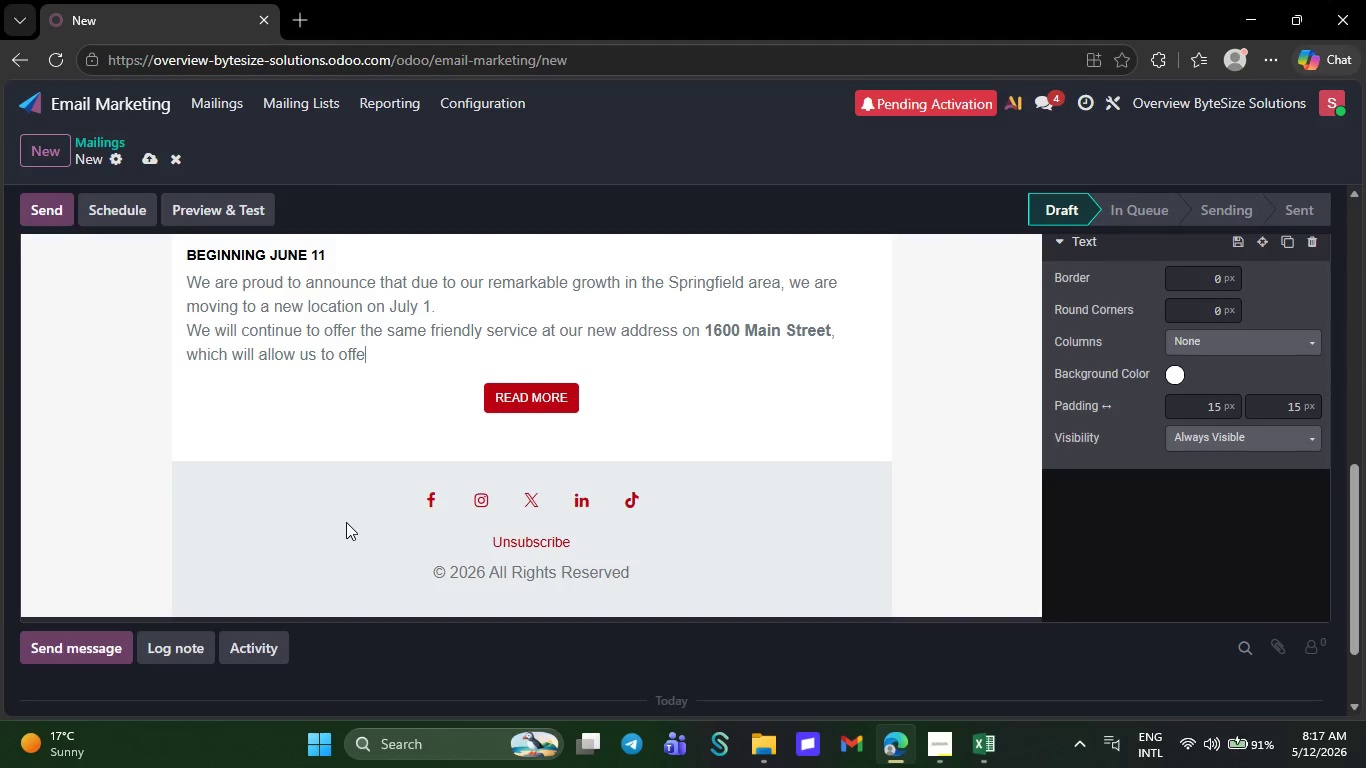 
key(Backspace)
 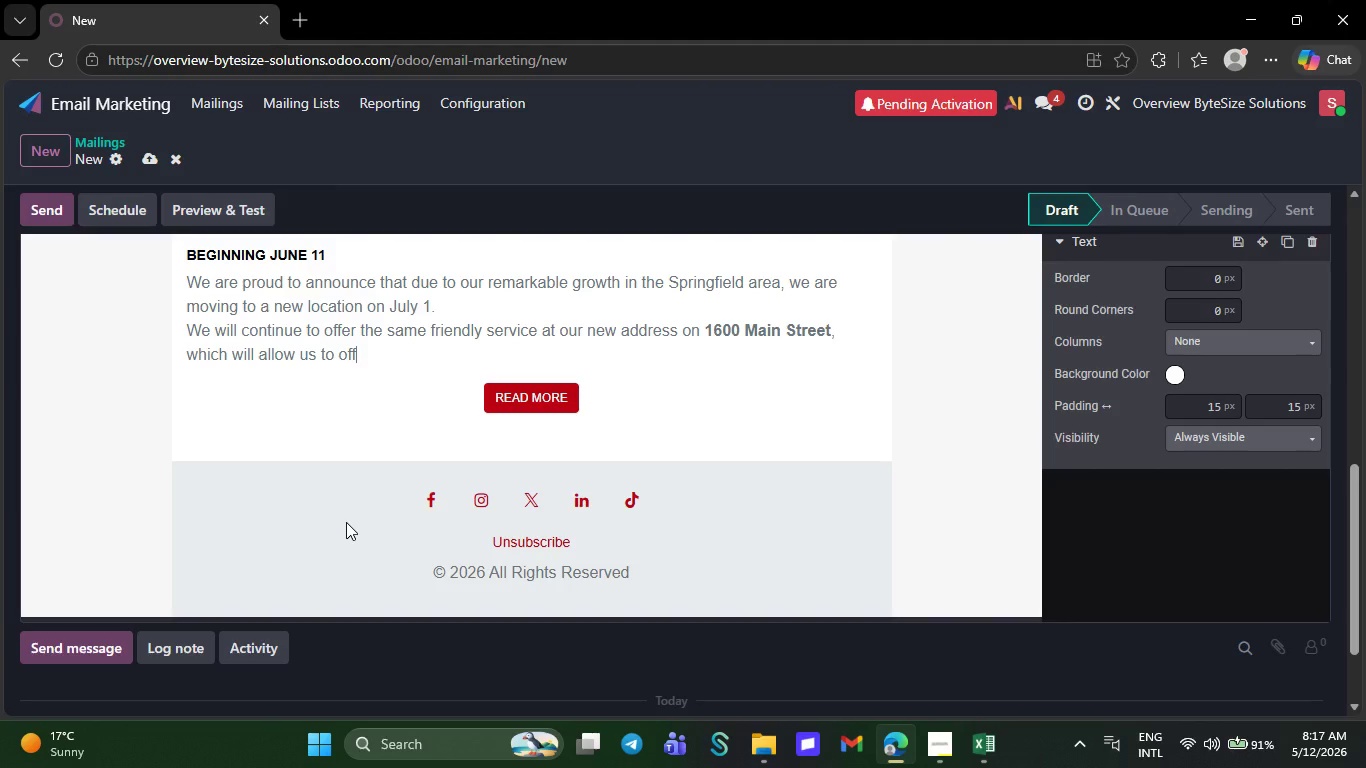 
wait(7.23)
 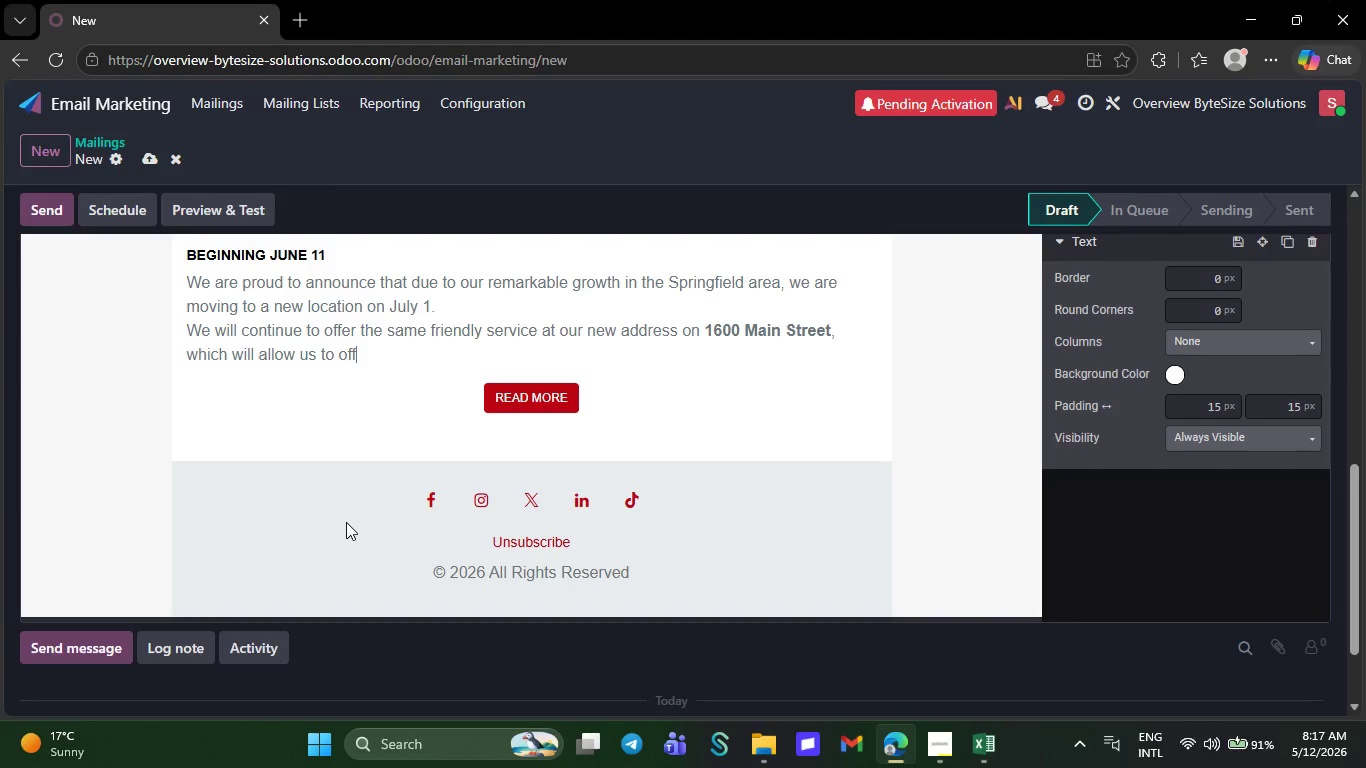 
key(Backspace)
 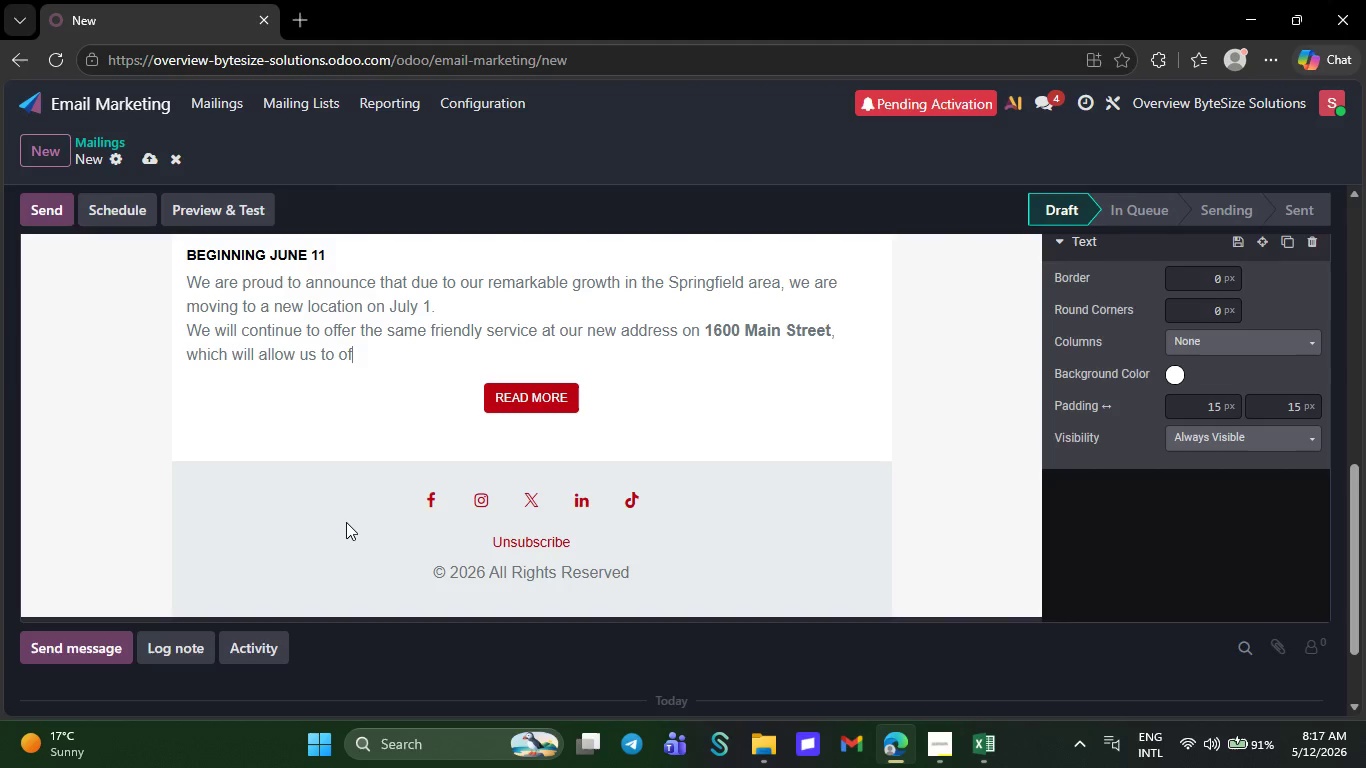 
key(Backspace)
 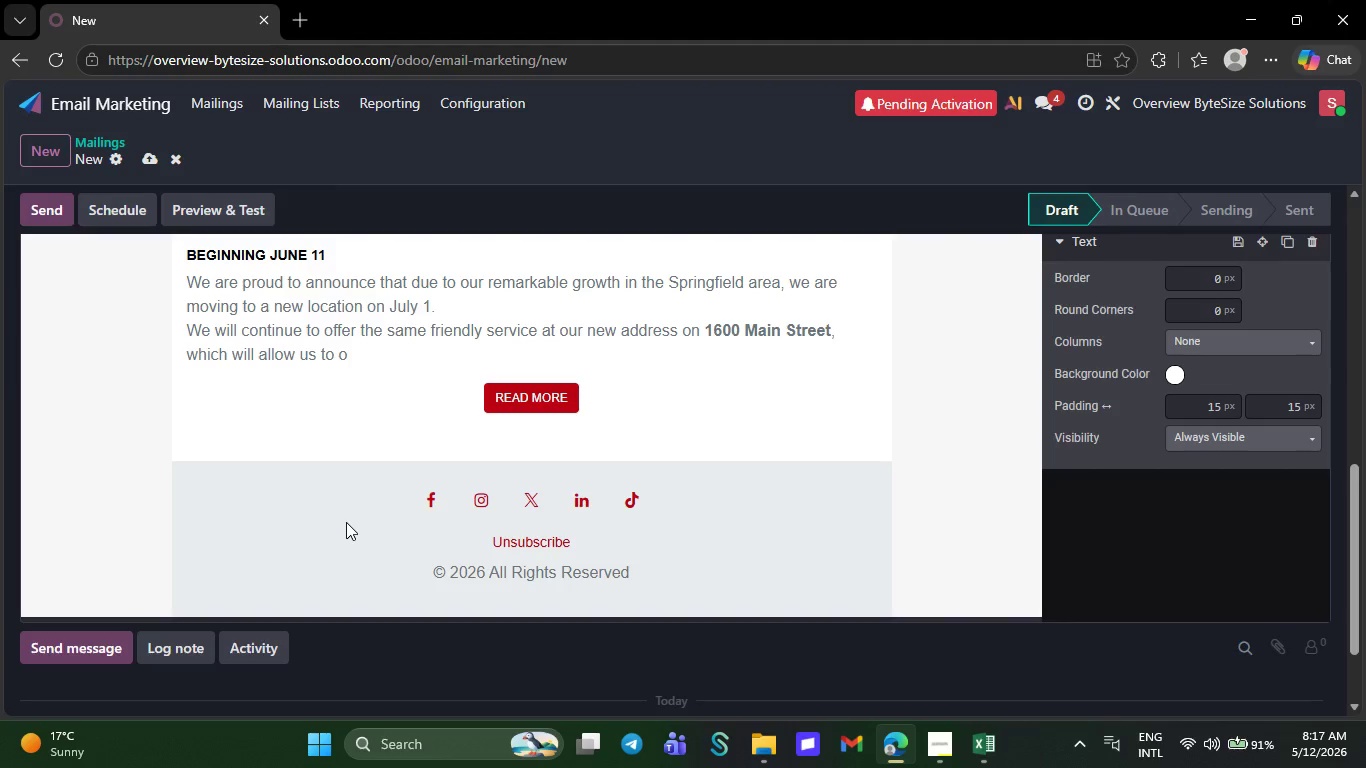 
key(Backspace)
 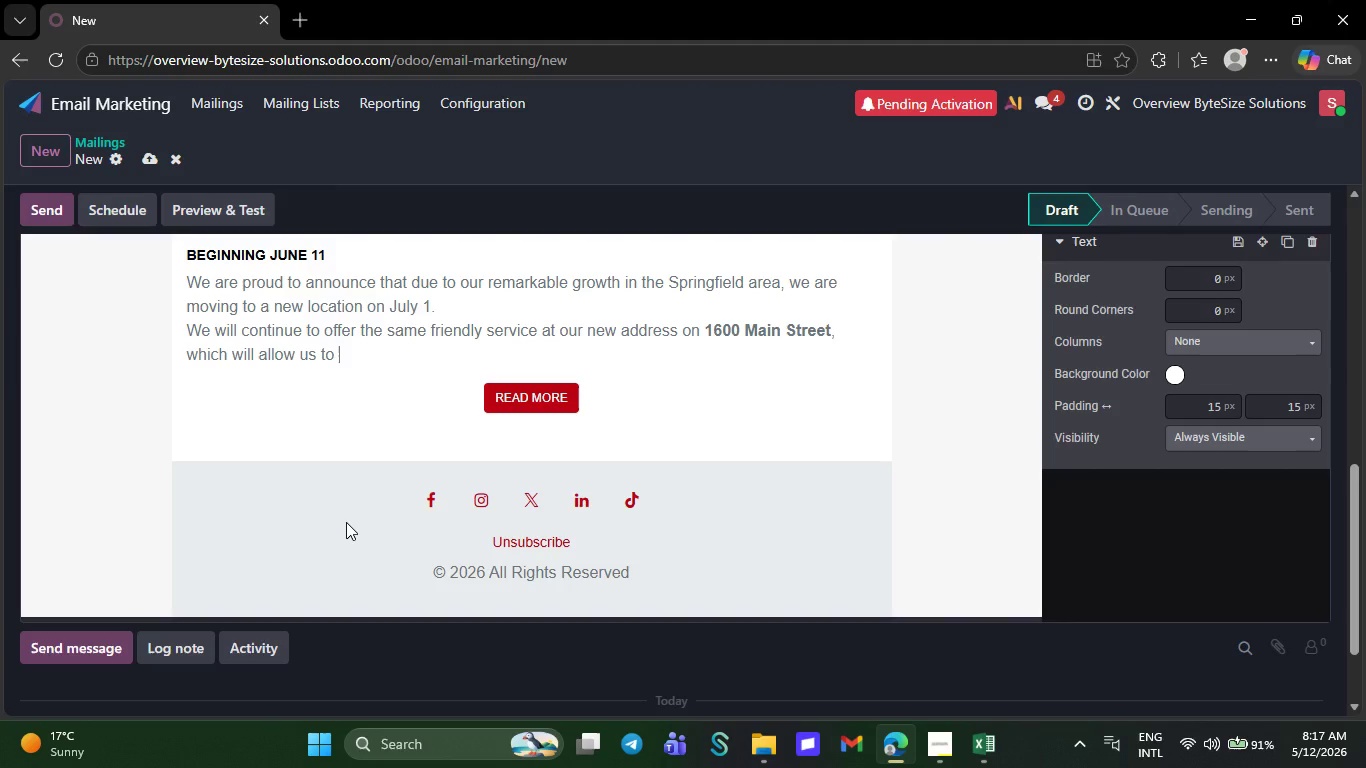 
key(Backspace)
 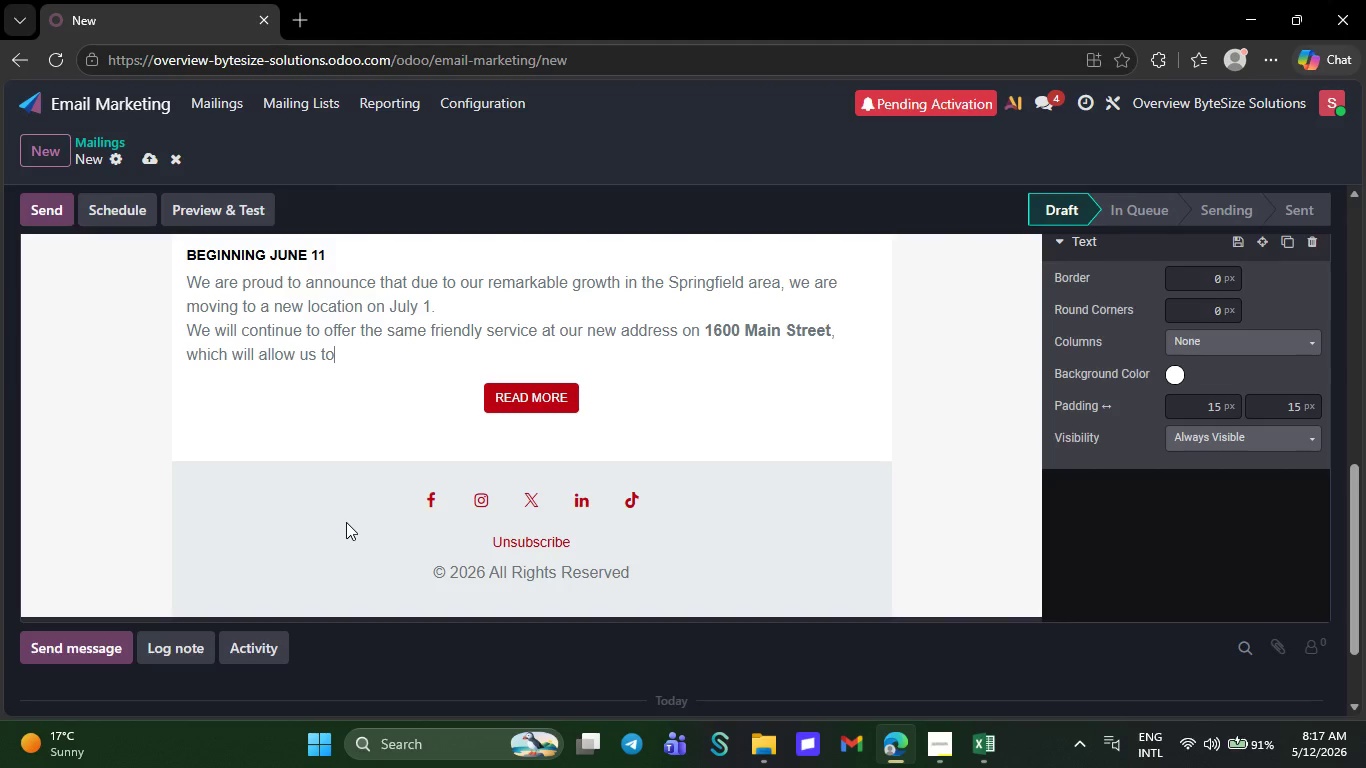 
key(Backspace)
 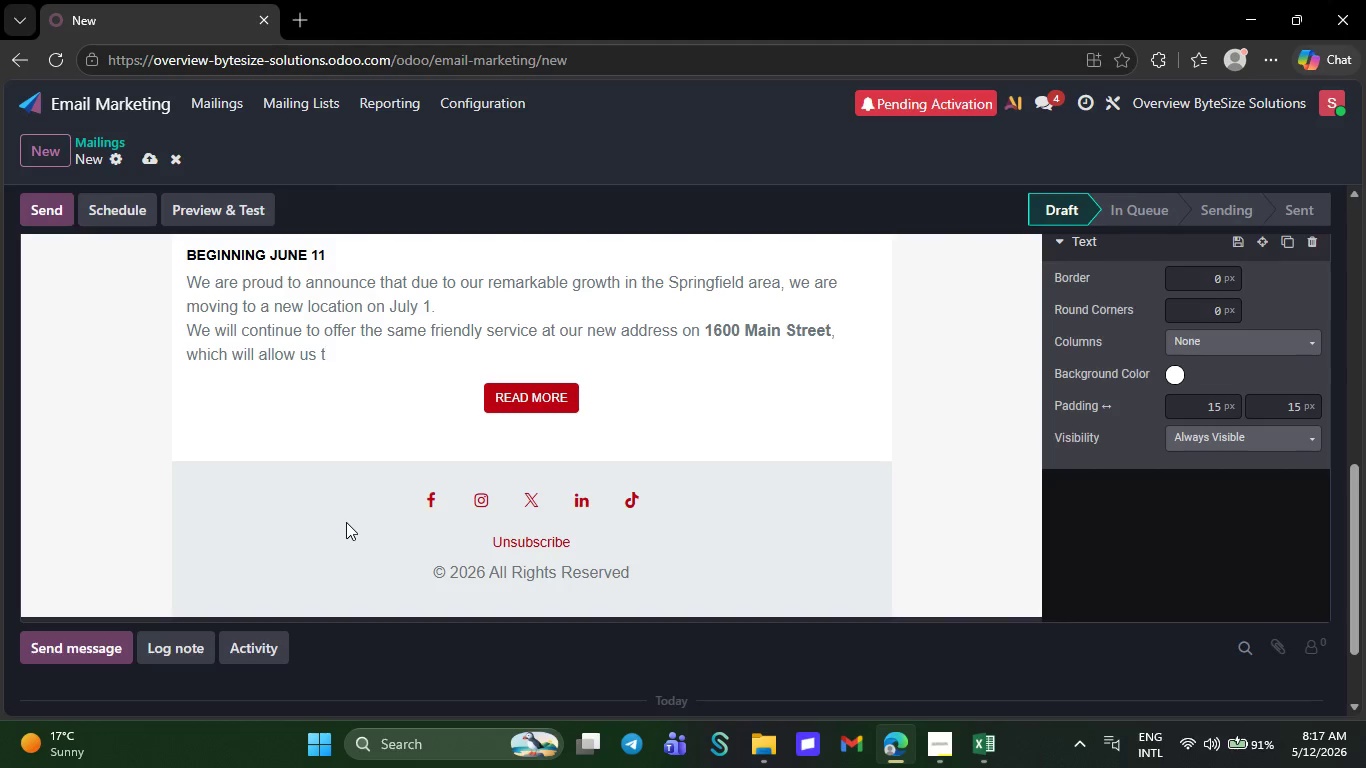 
key(Backspace)
 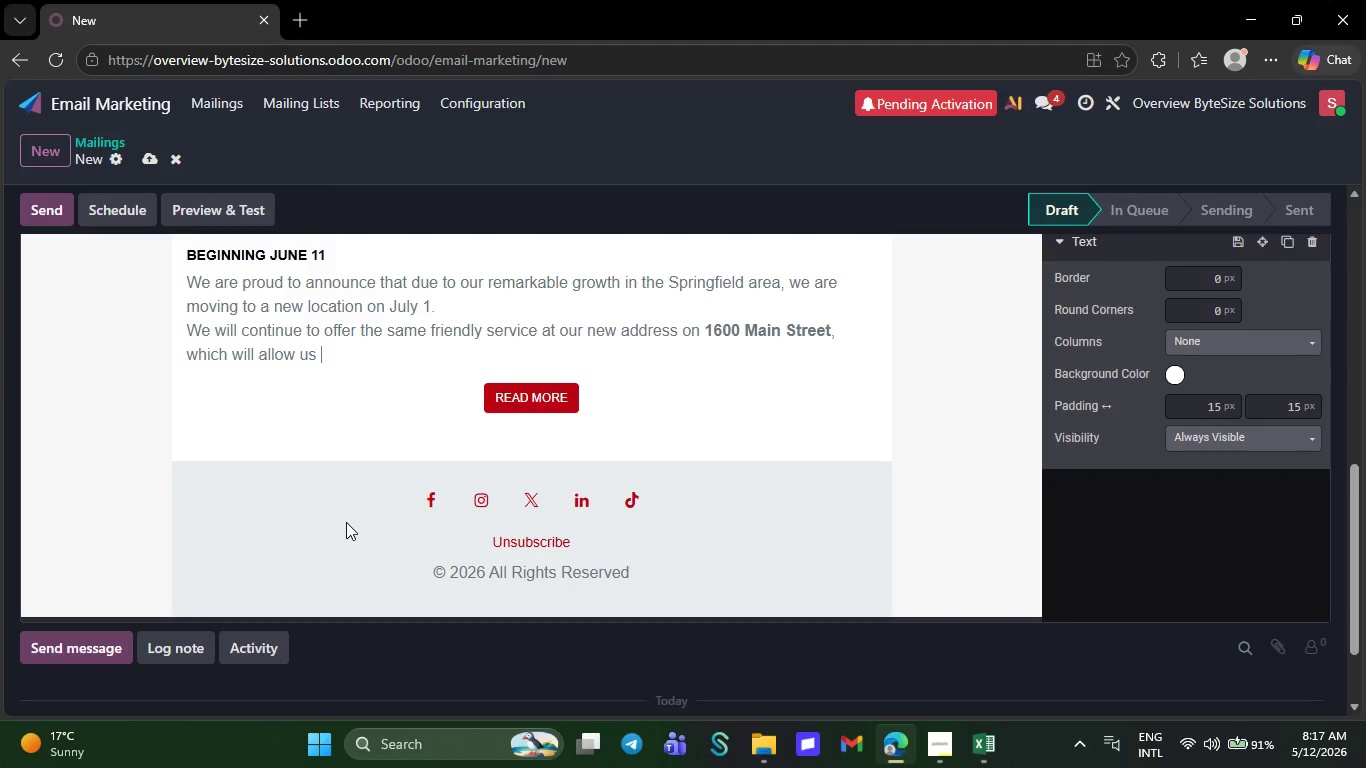 
key(Backspace)
 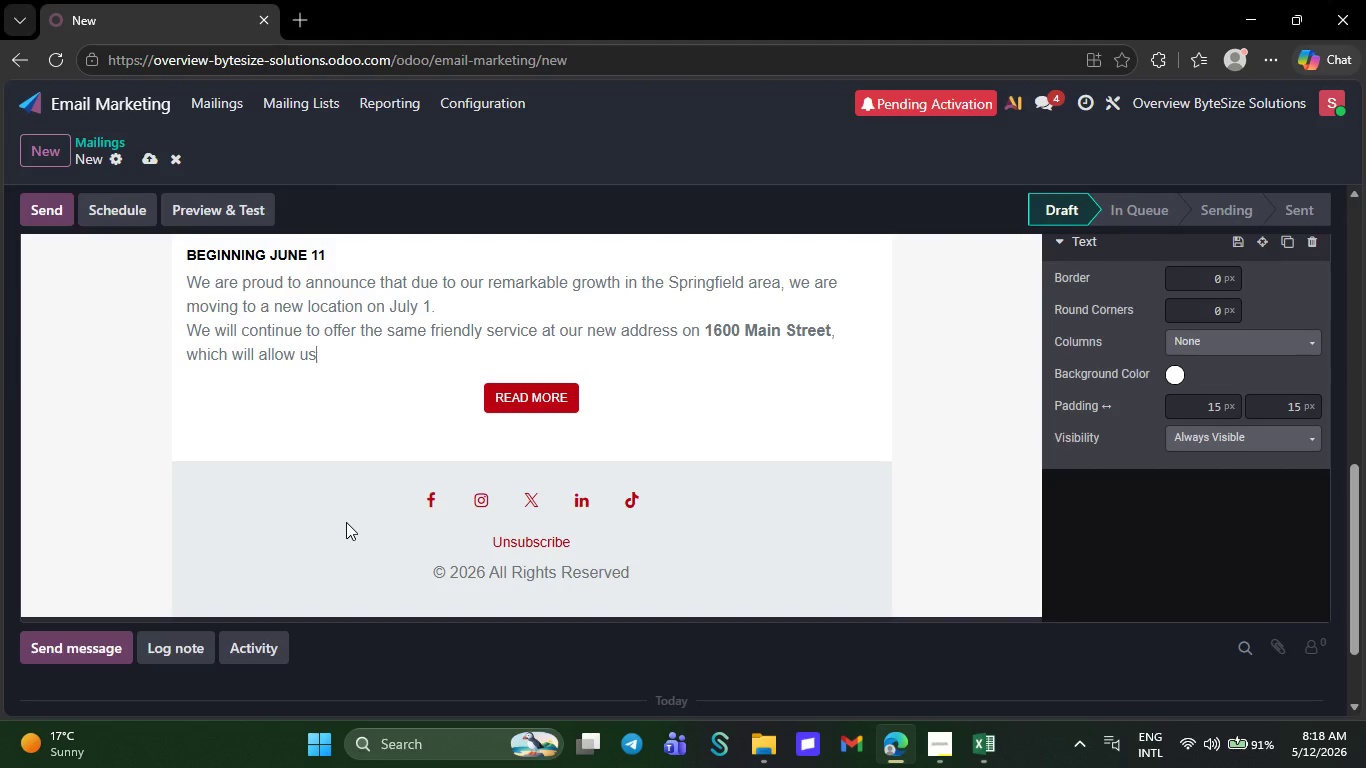 
key(Backspace)
 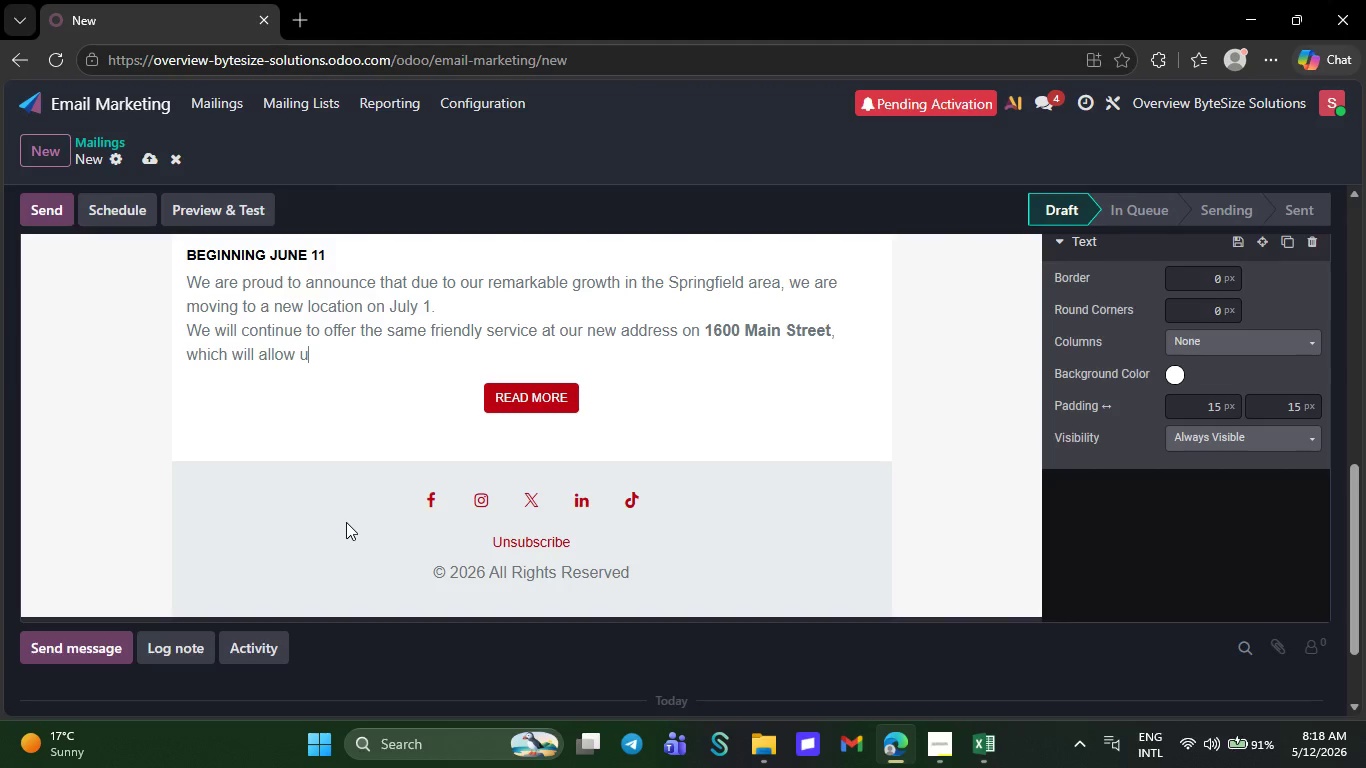 
key(Backspace)
 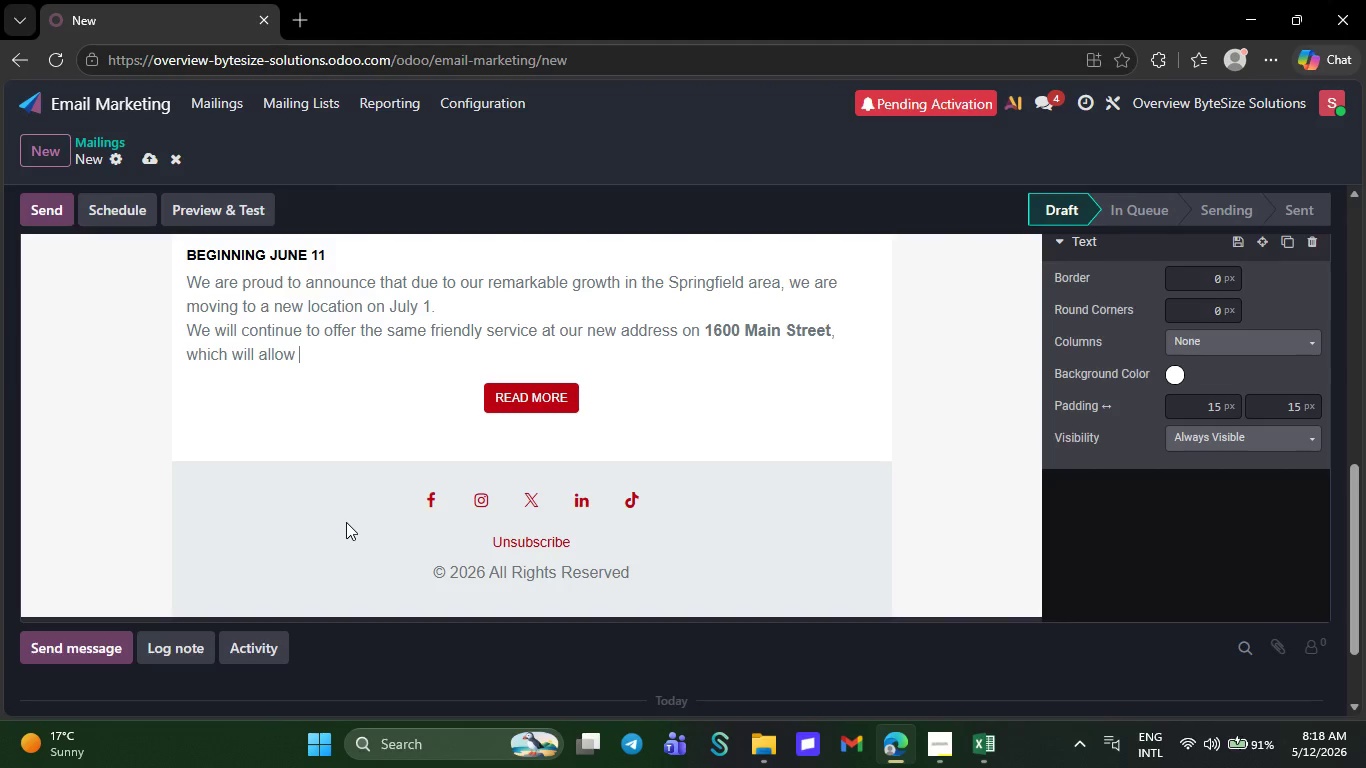 
key(Backspace)
 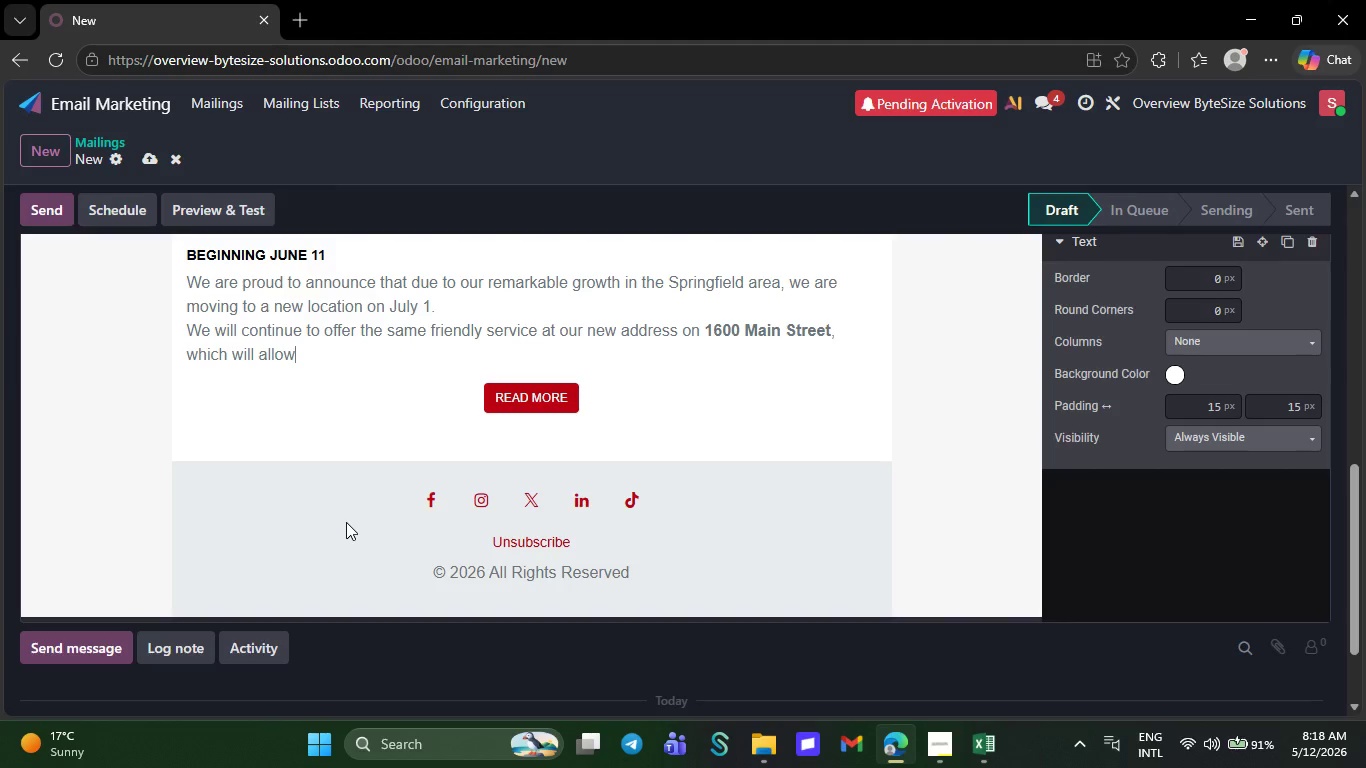 
key(Backspace)
 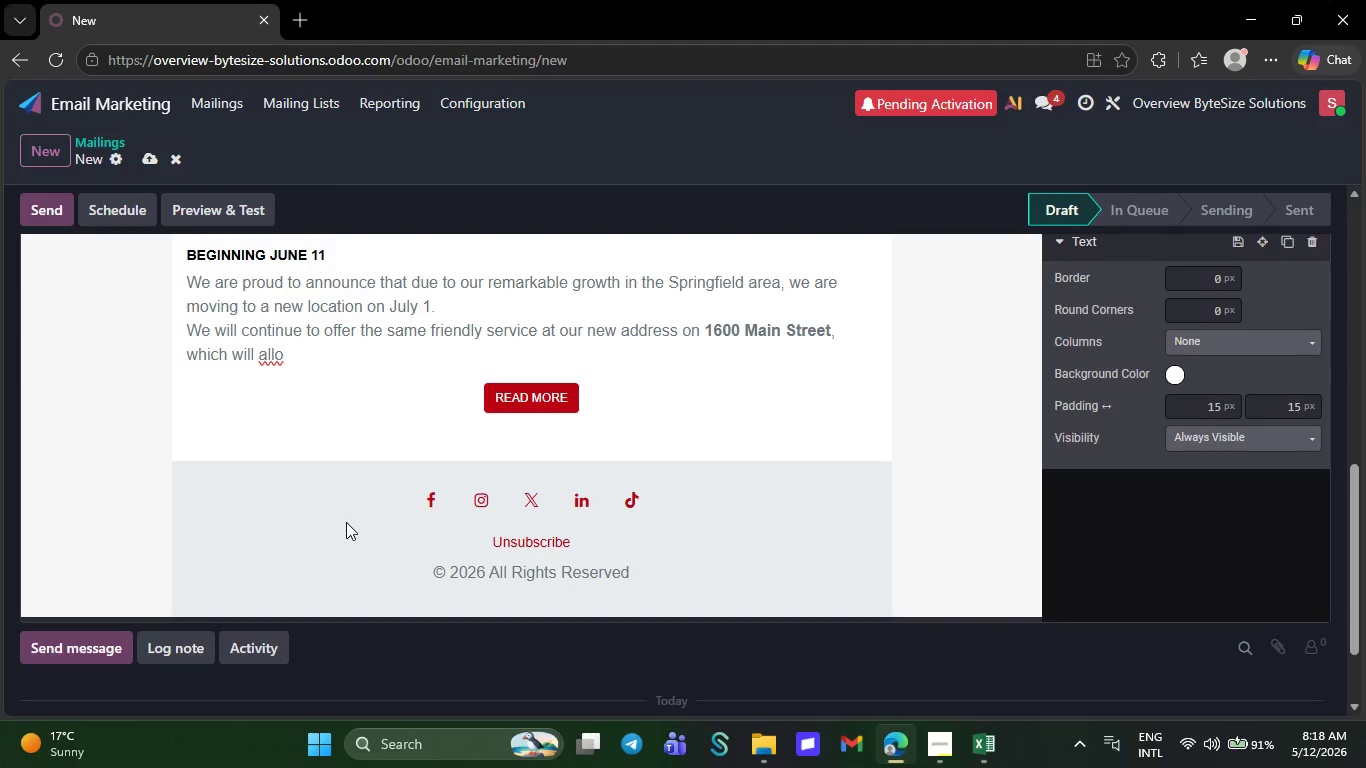 
key(Backspace)
 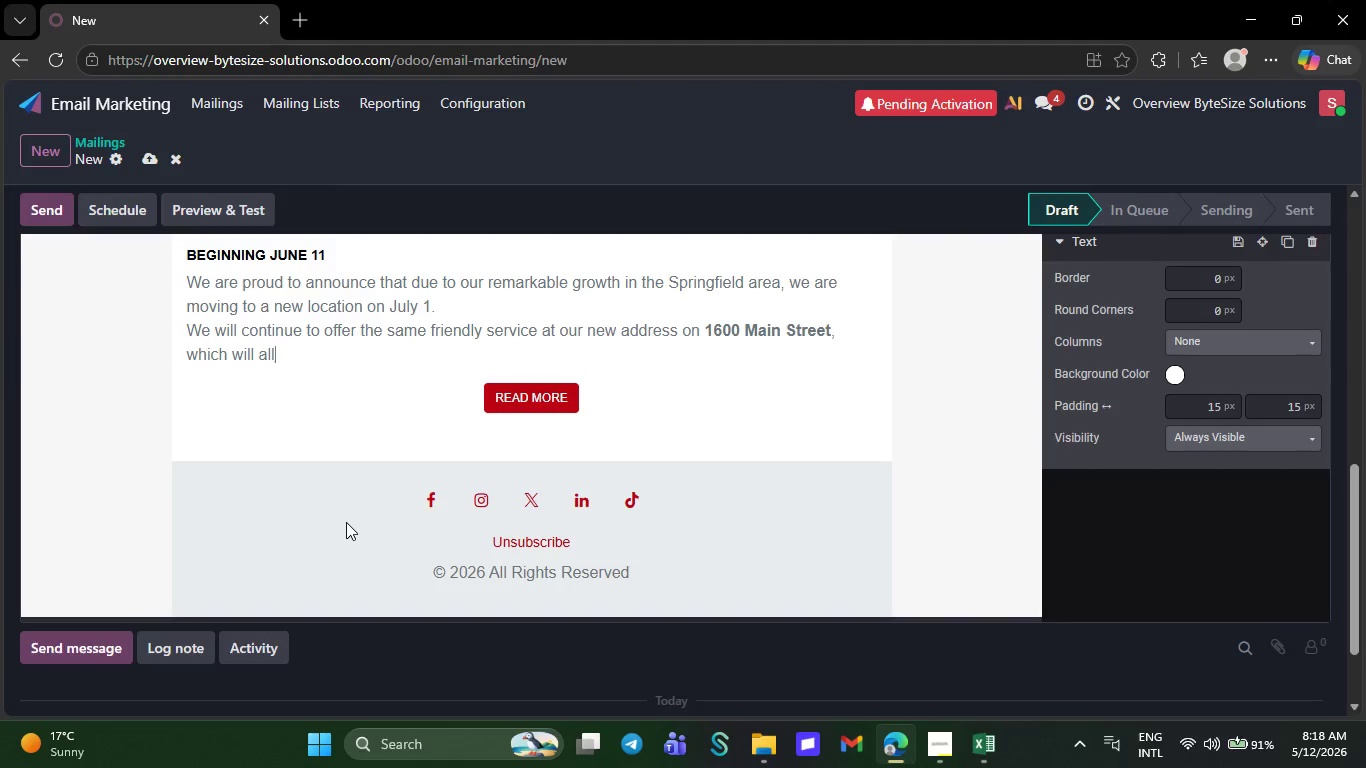 
key(Backspace)
 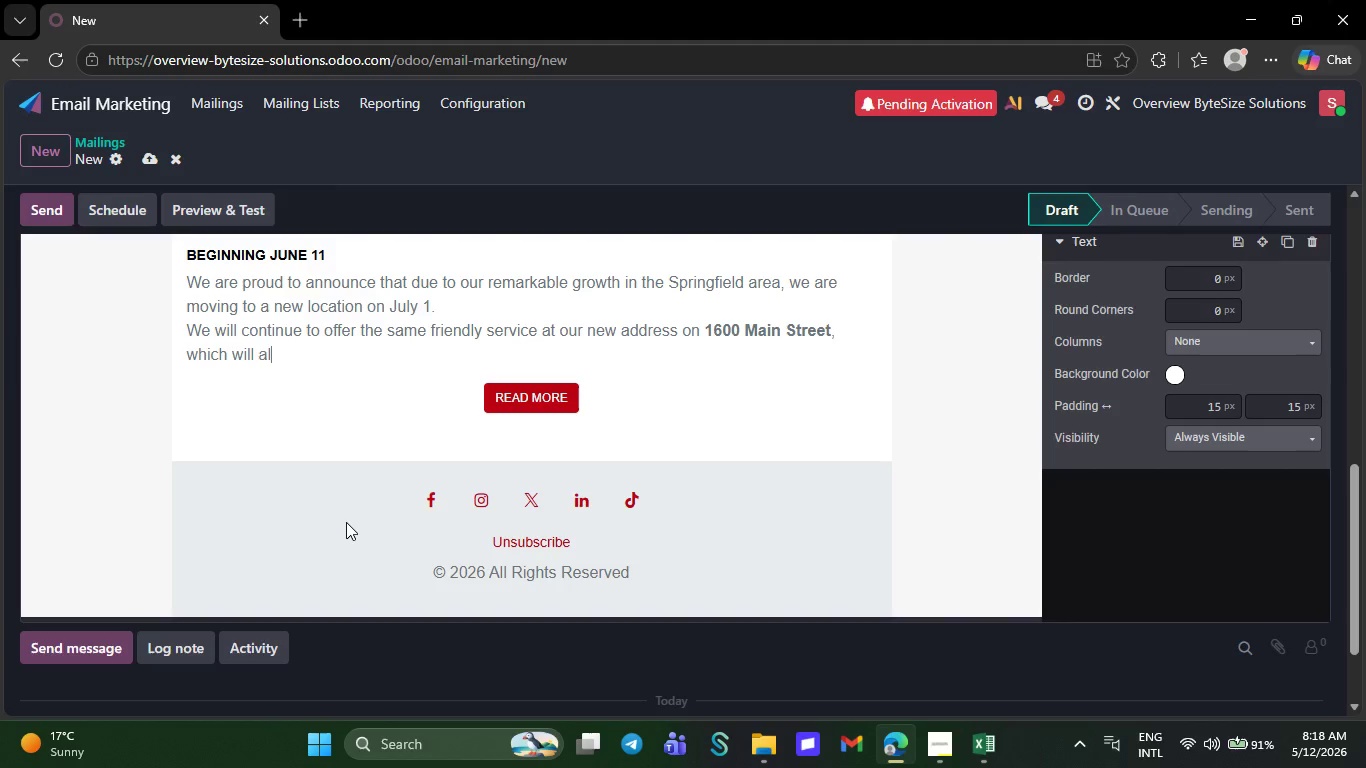 
wait(6.03)
 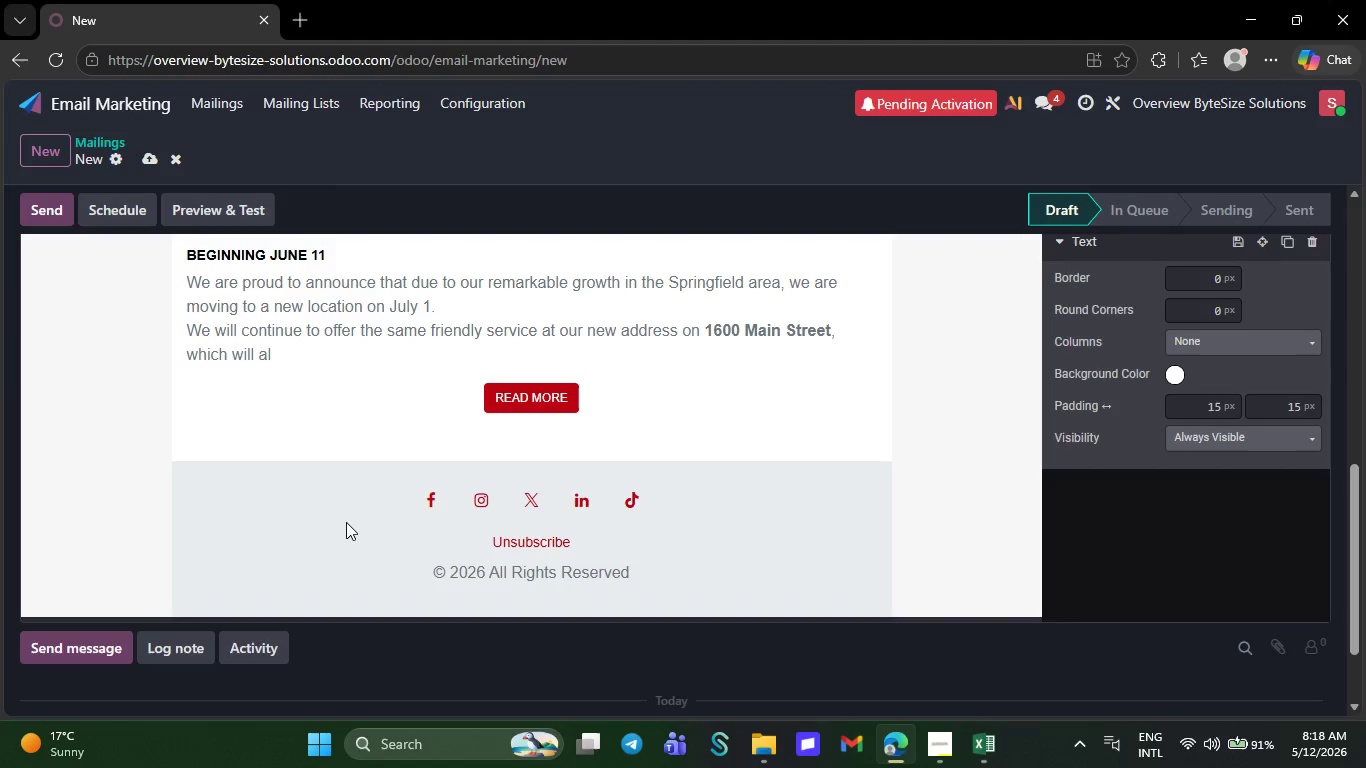 
key(Backspace)
 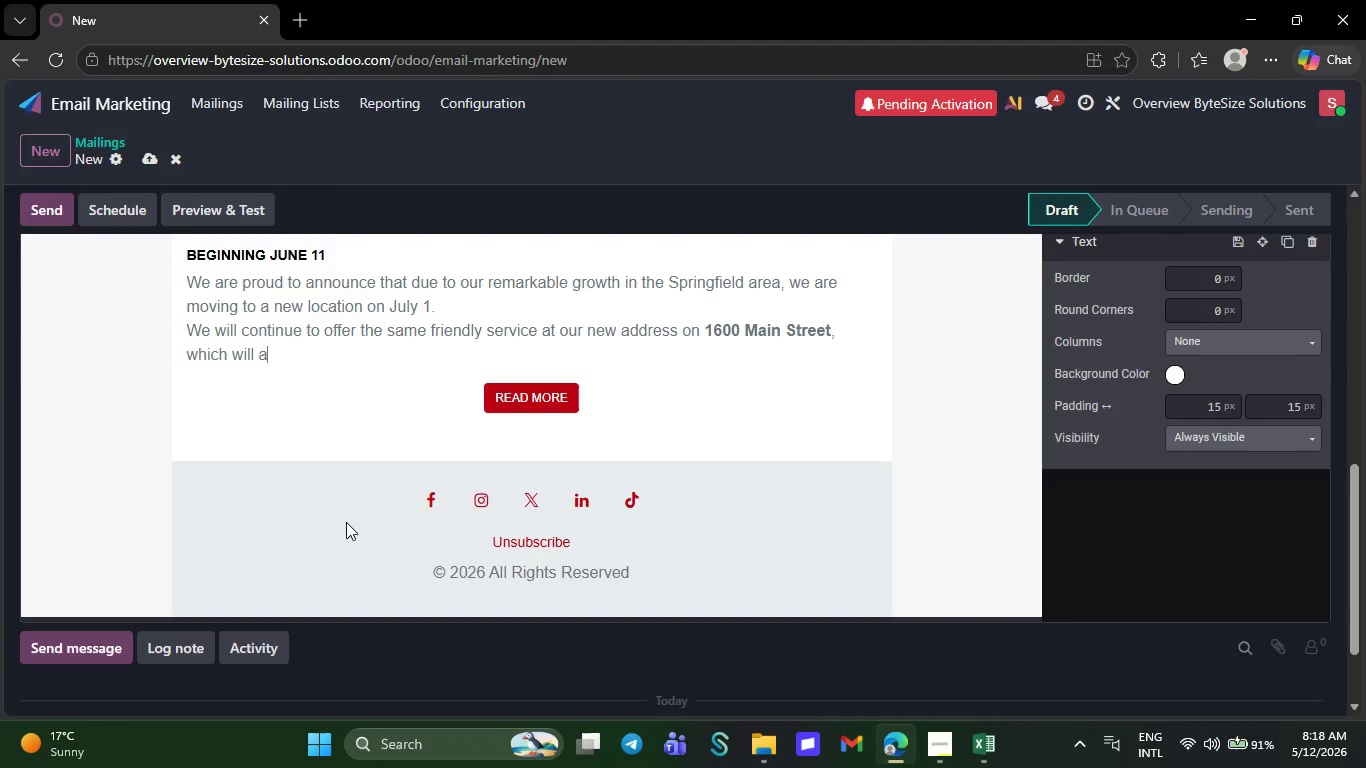 
key(Backspace)
 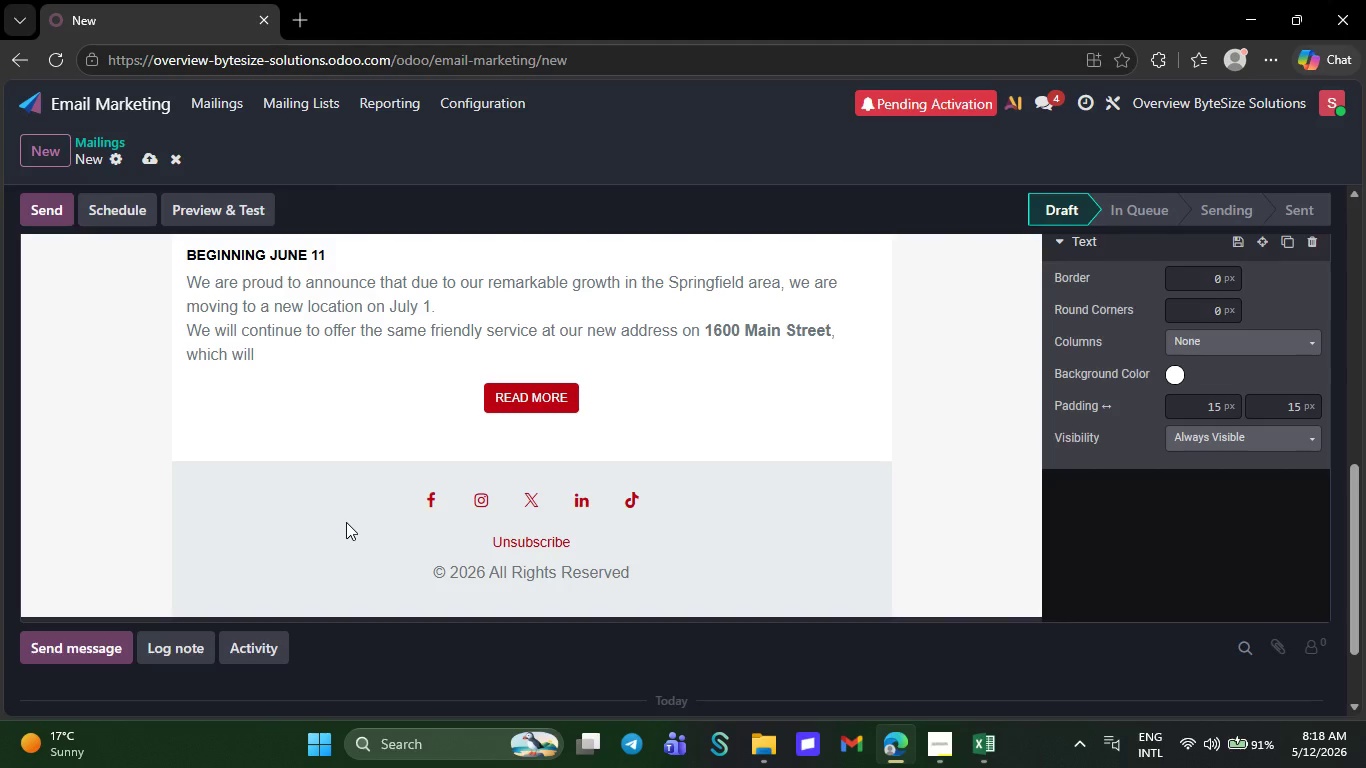 
key(Backspace)
 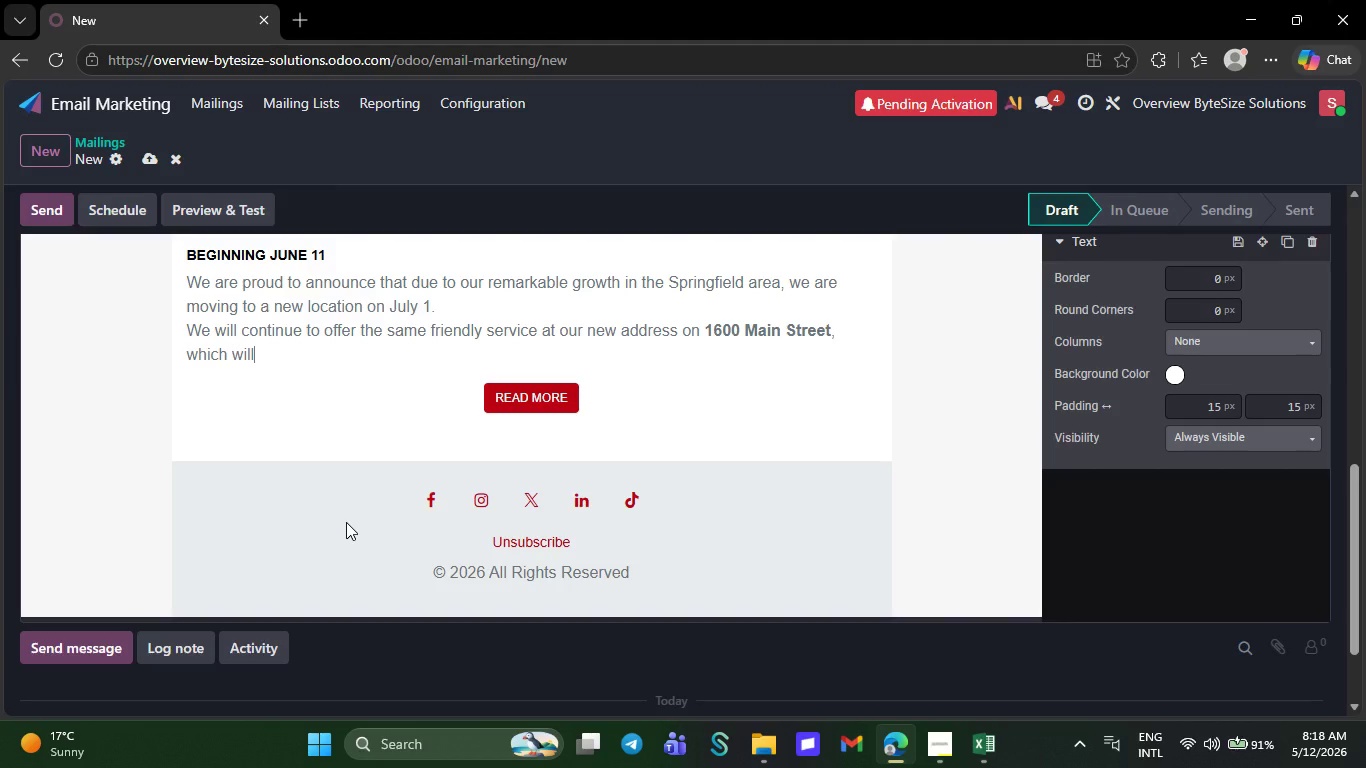 
wait(8.44)
 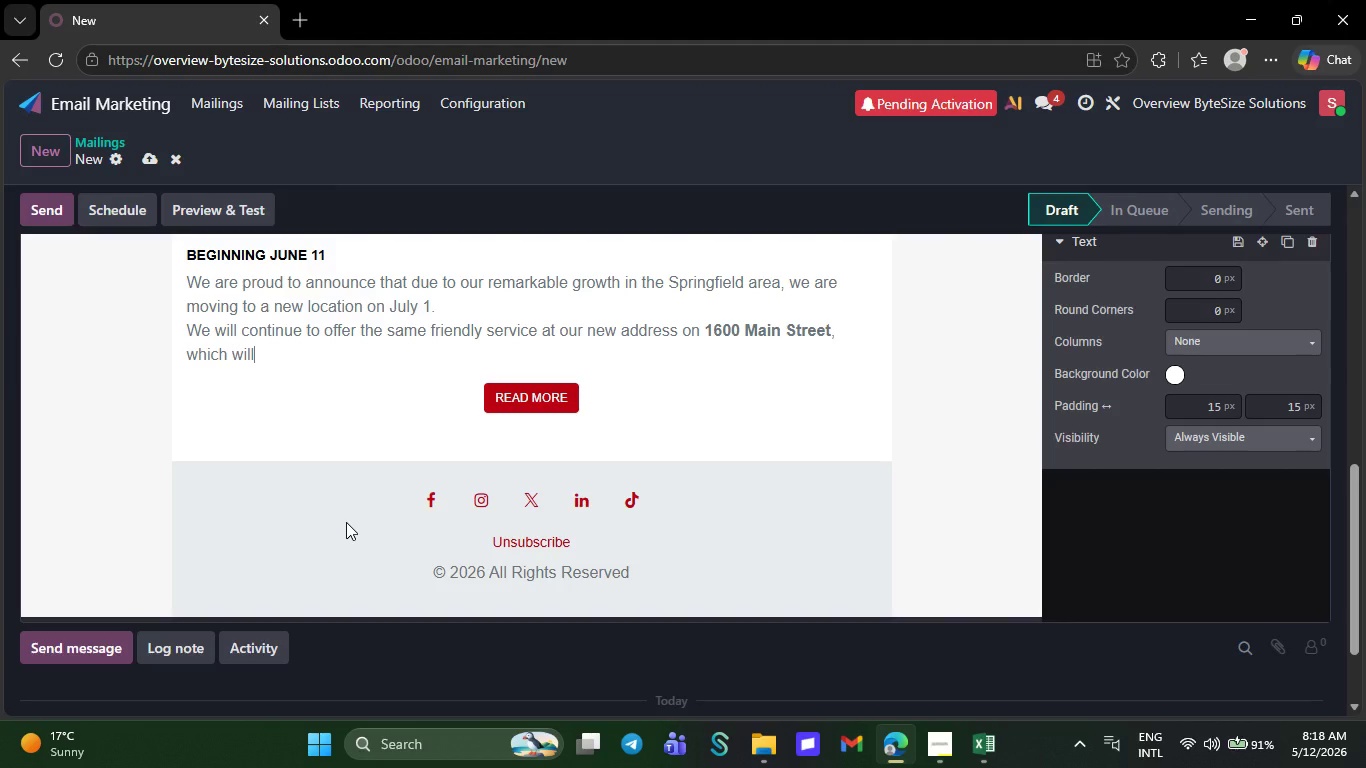 
key(Backspace)
 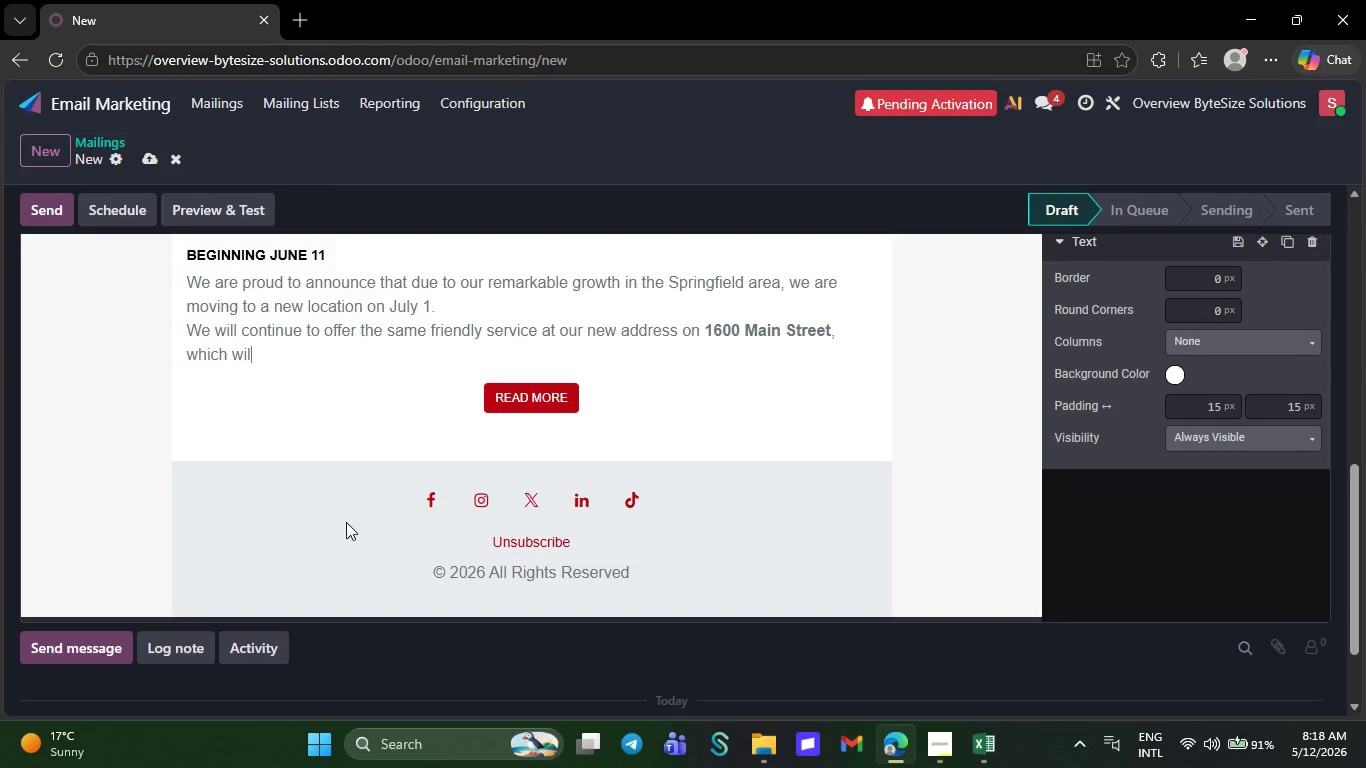 
key(Backspace)
 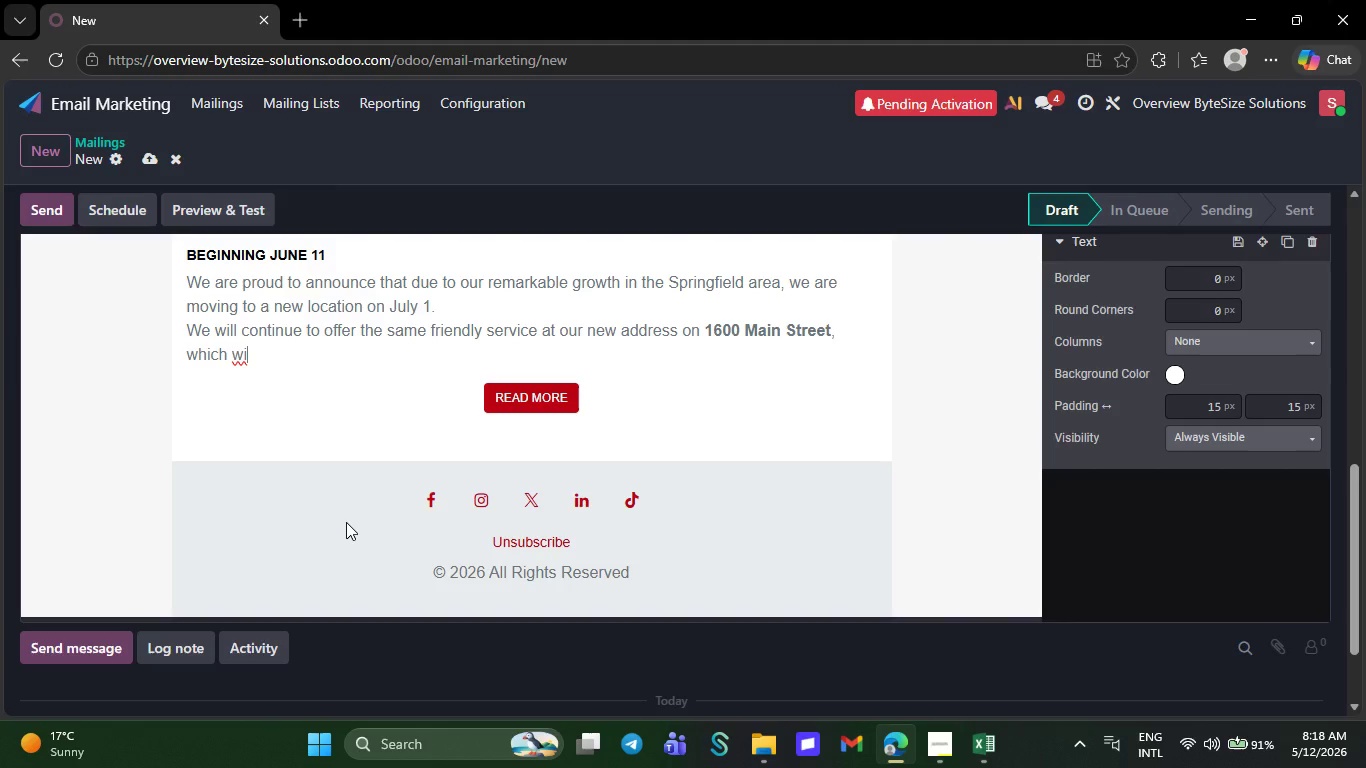 
key(Backspace)
 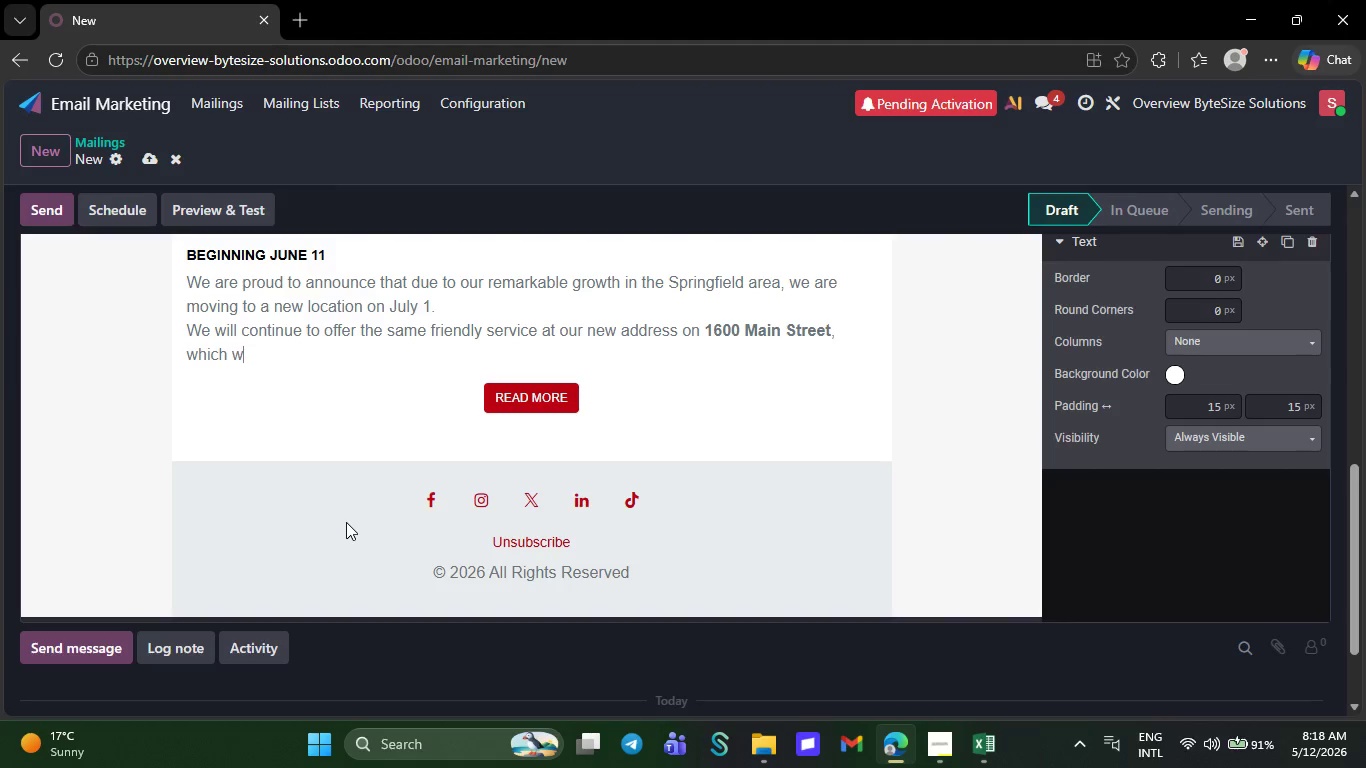 
wait(5.62)
 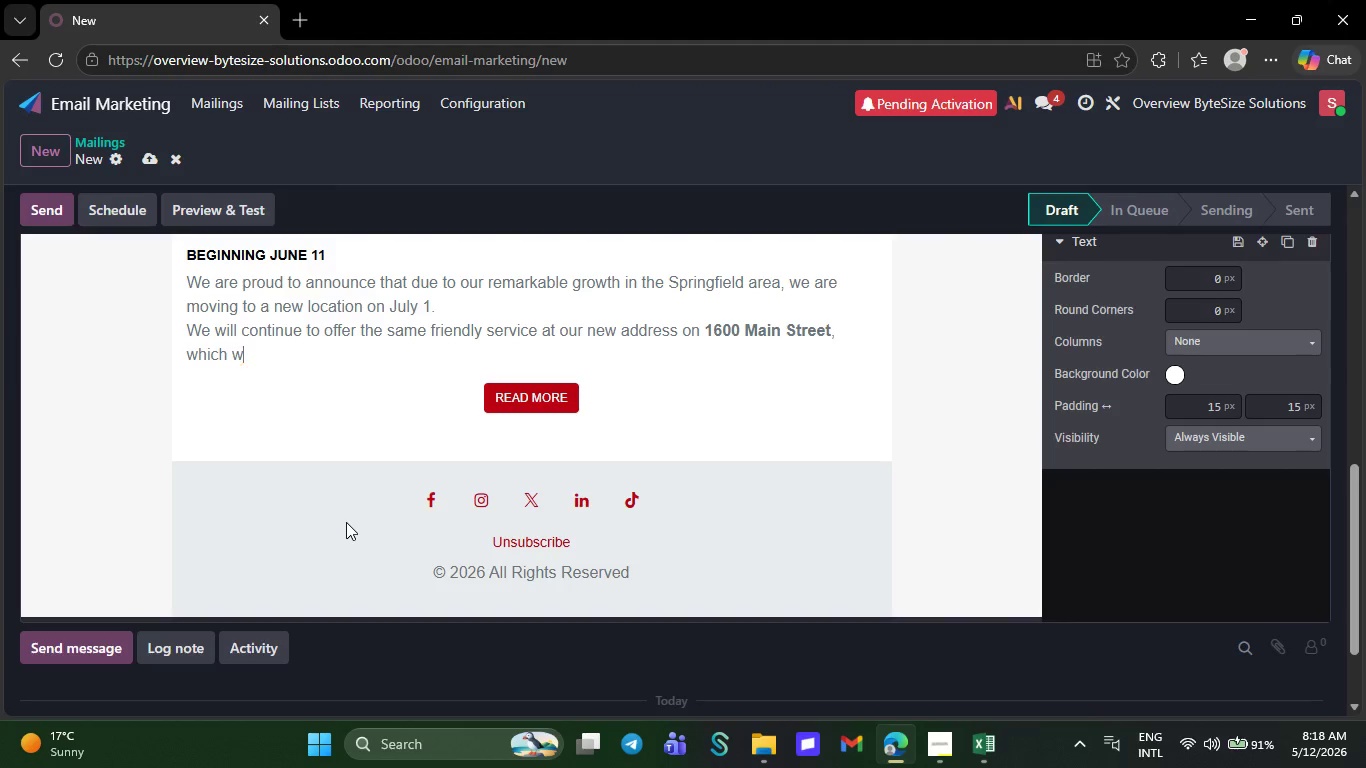 
key(Backspace)
 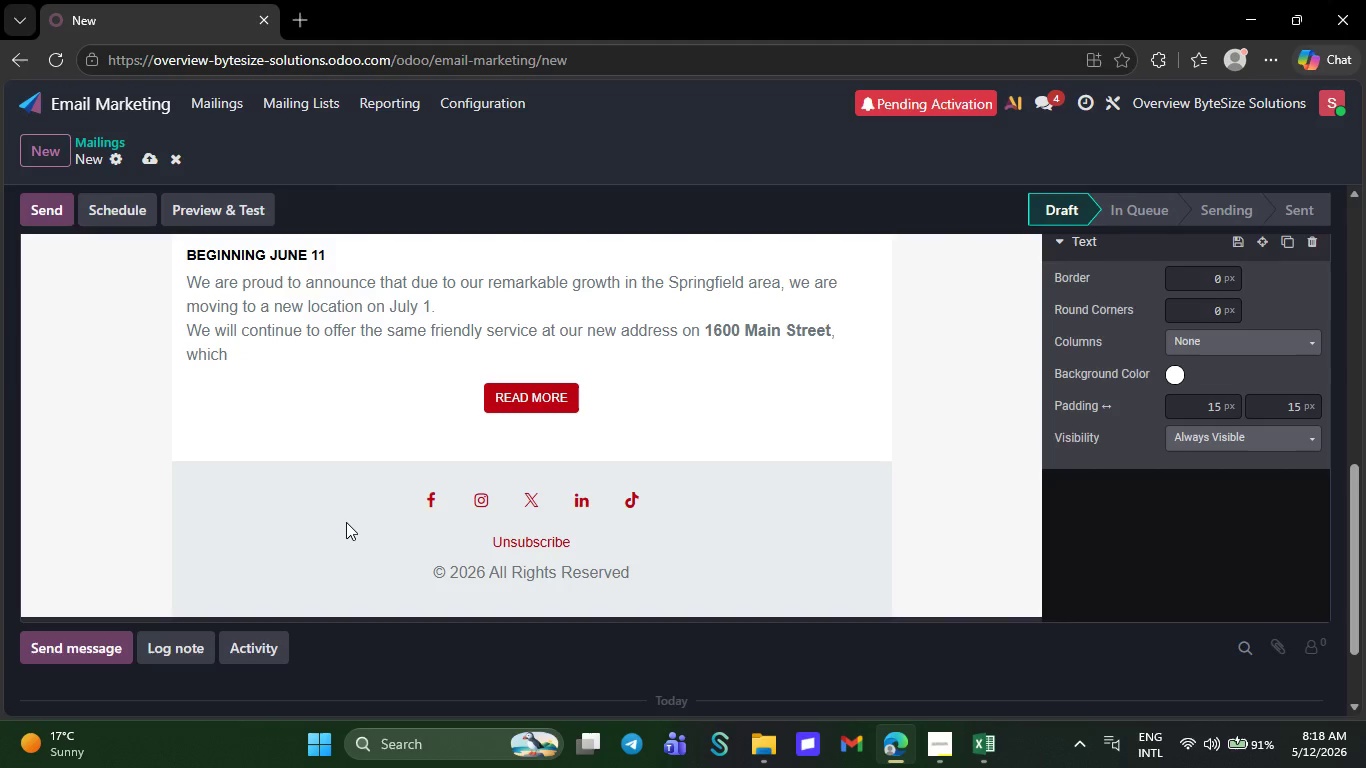 
key(Backspace)
 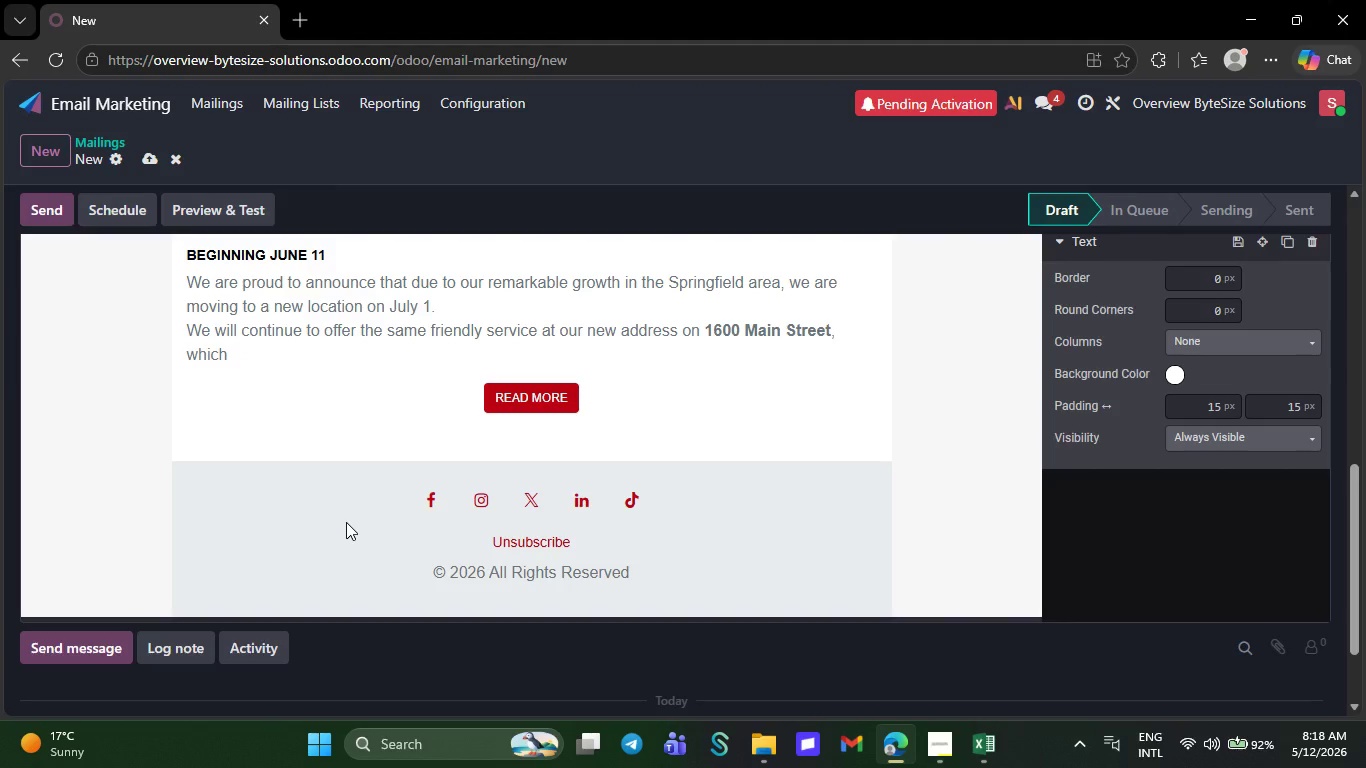 
key(Backspace)
 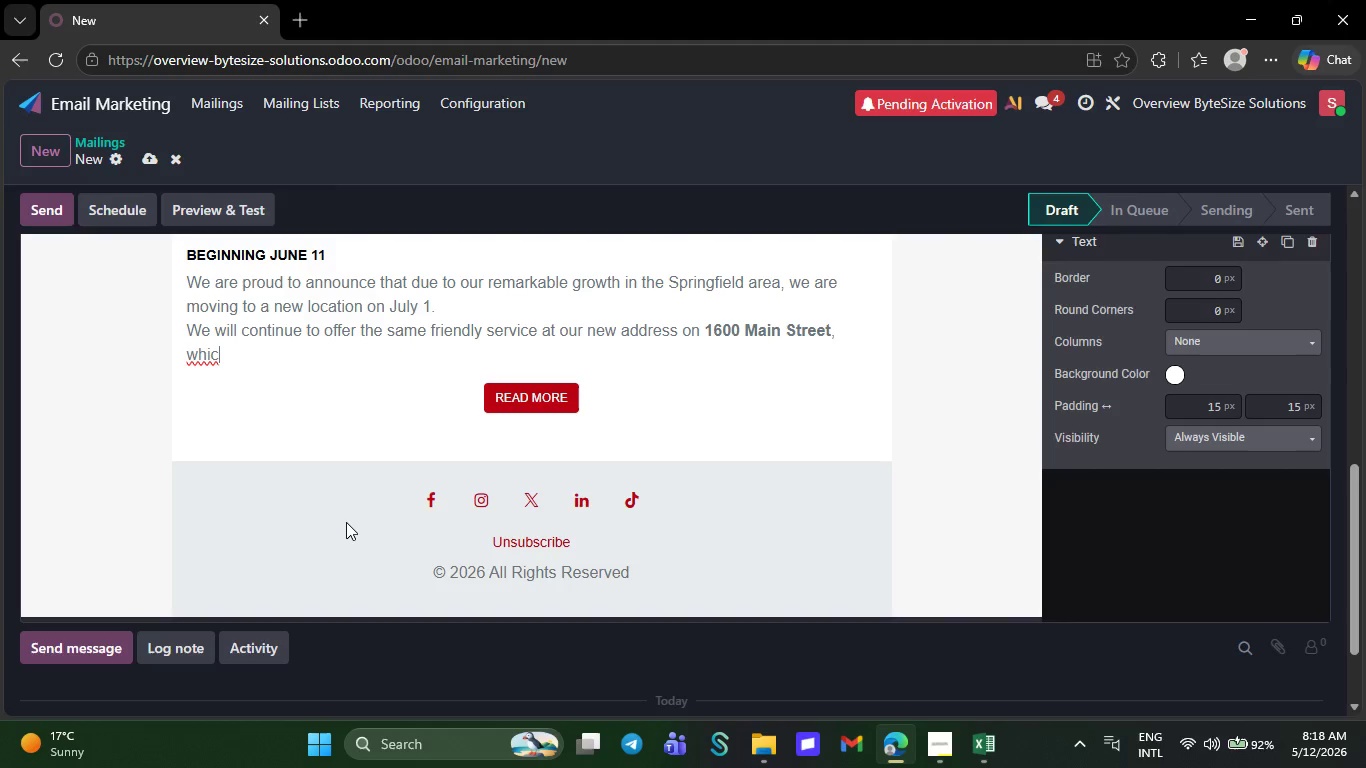 
wait(5.53)
 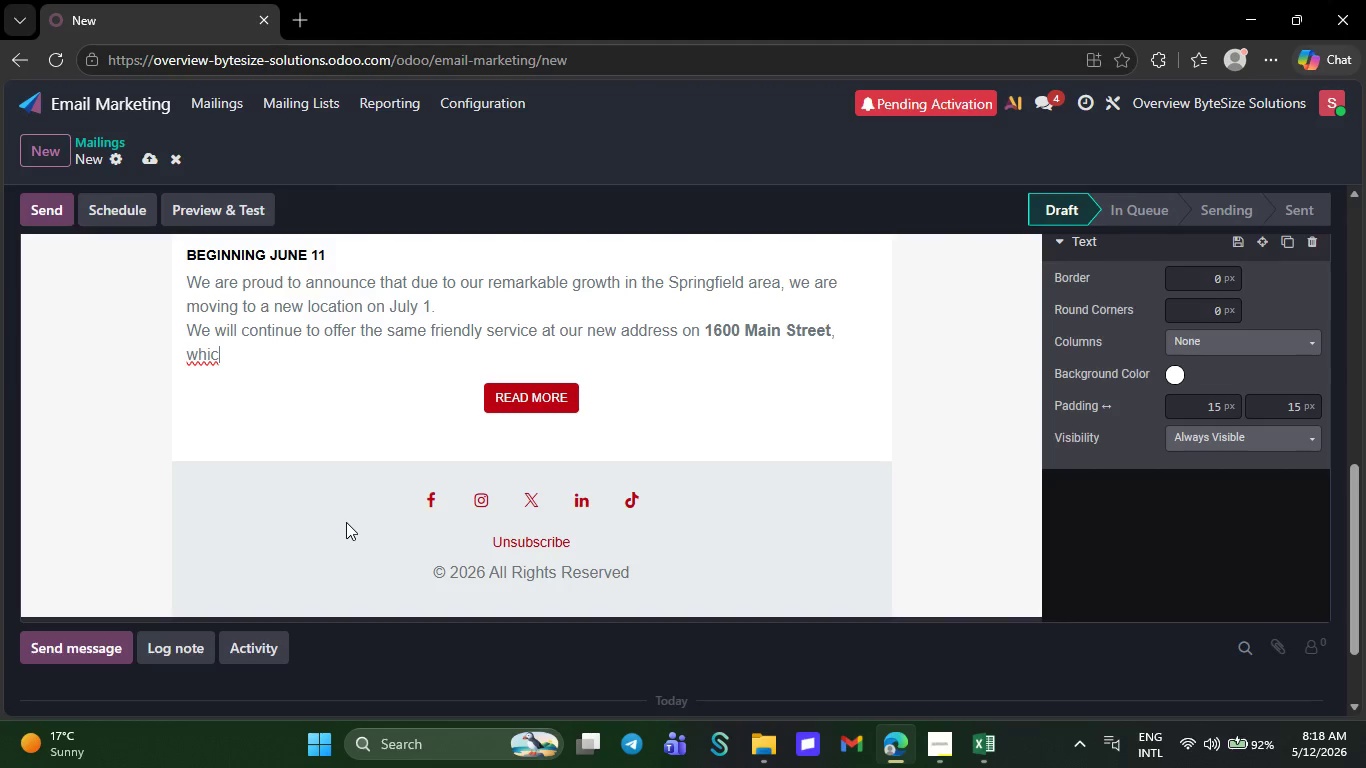 
key(Backspace)
 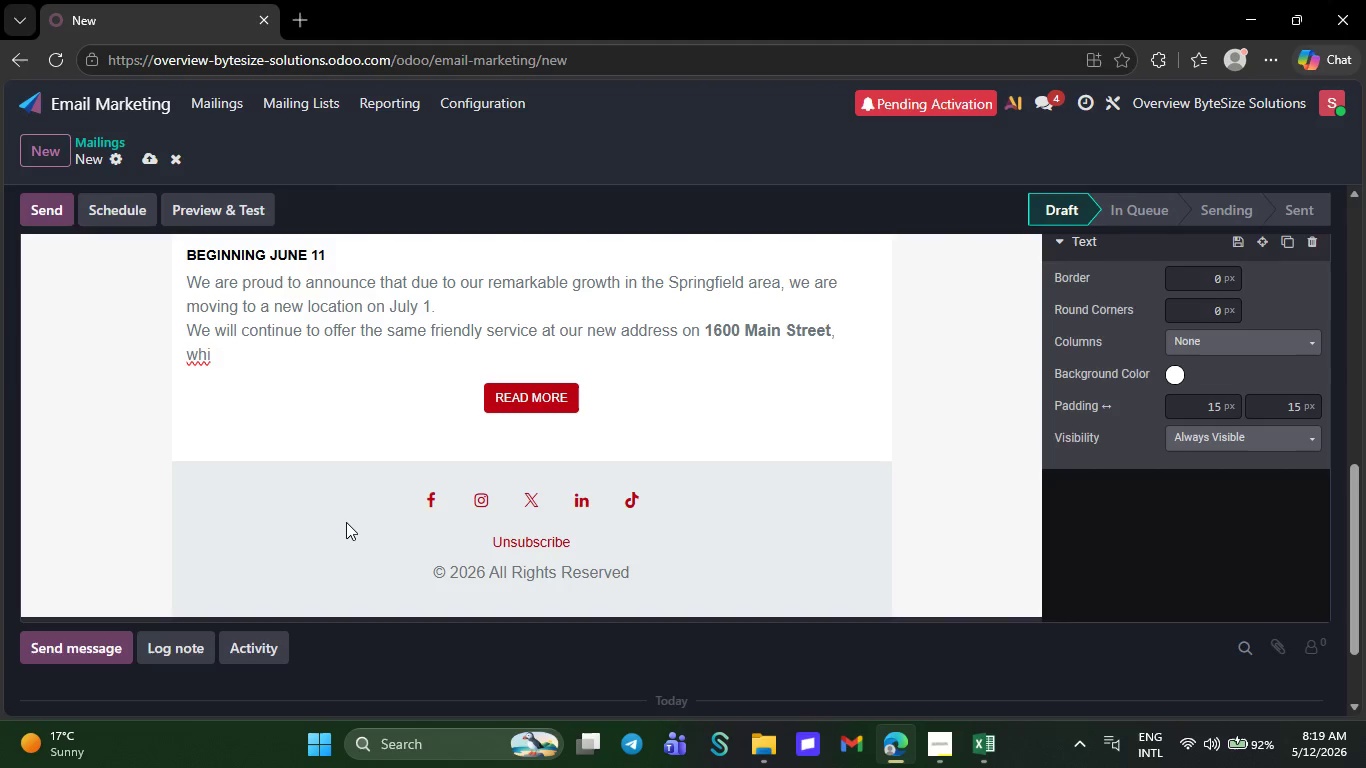 
key(Backspace)
 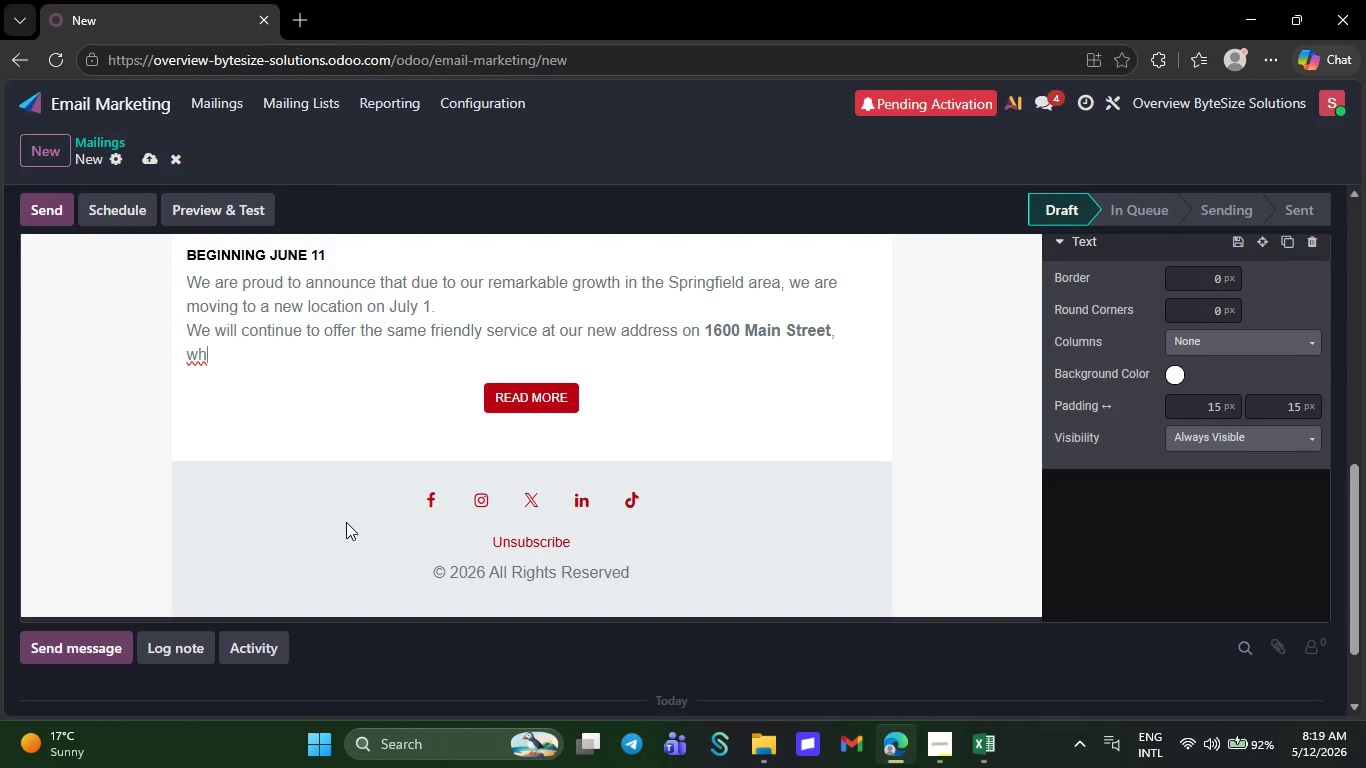 
wait(13.83)
 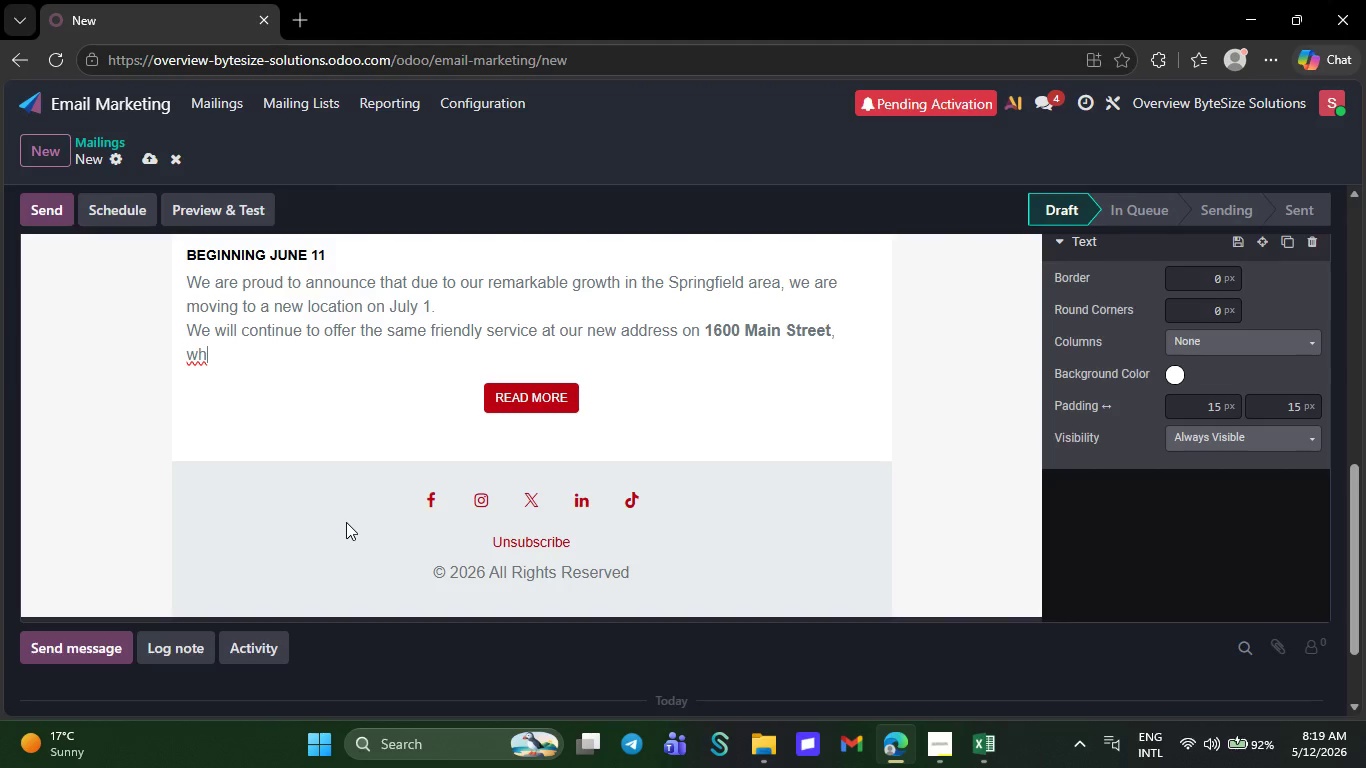 
key(Backspace)
 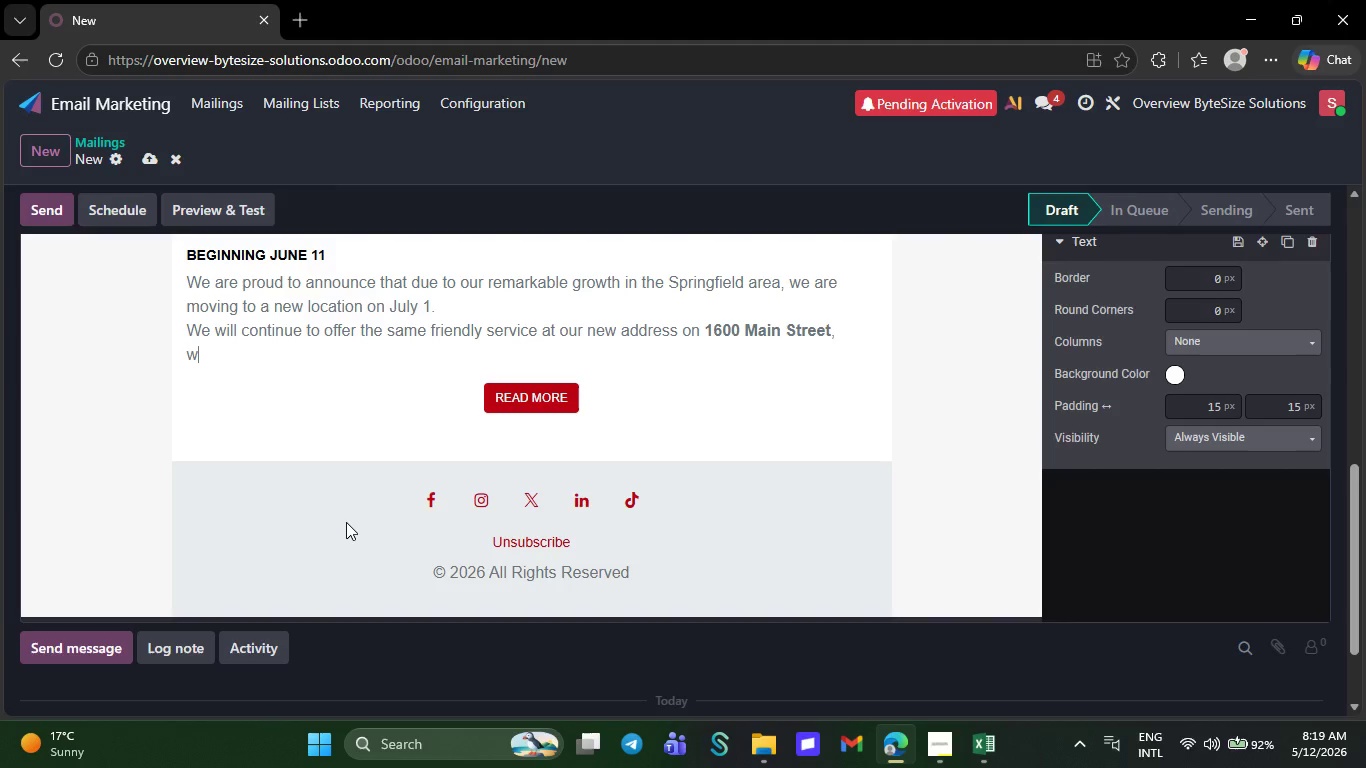 
key(Backspace)
 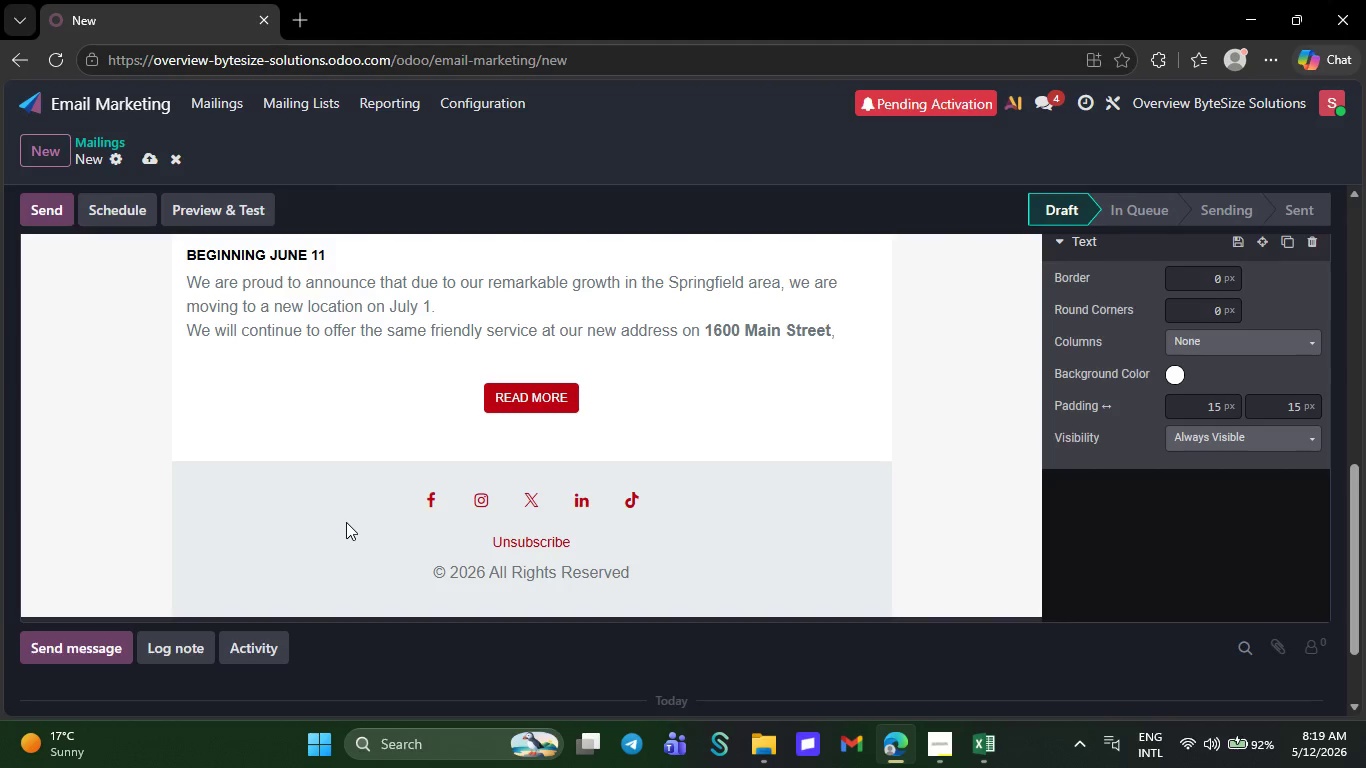 
wait(5.33)
 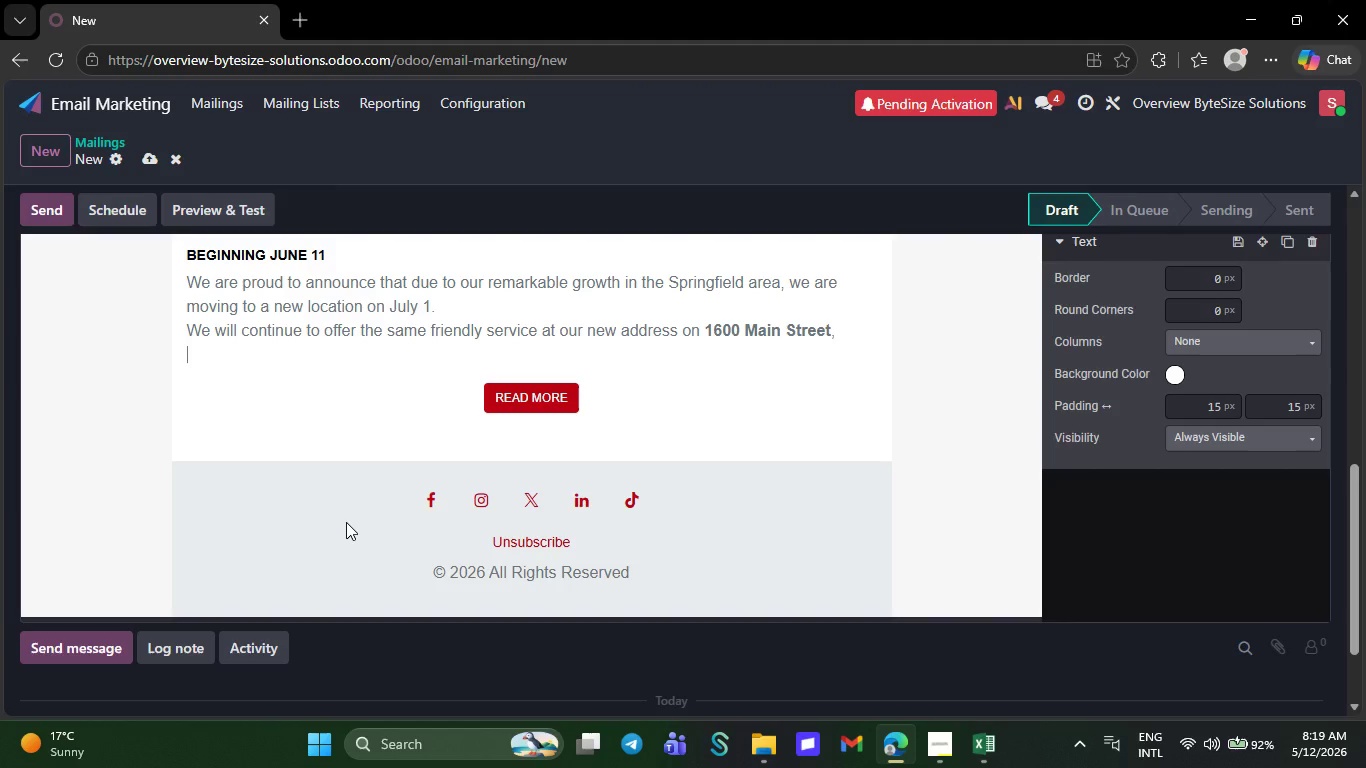 
key(Backspace)
 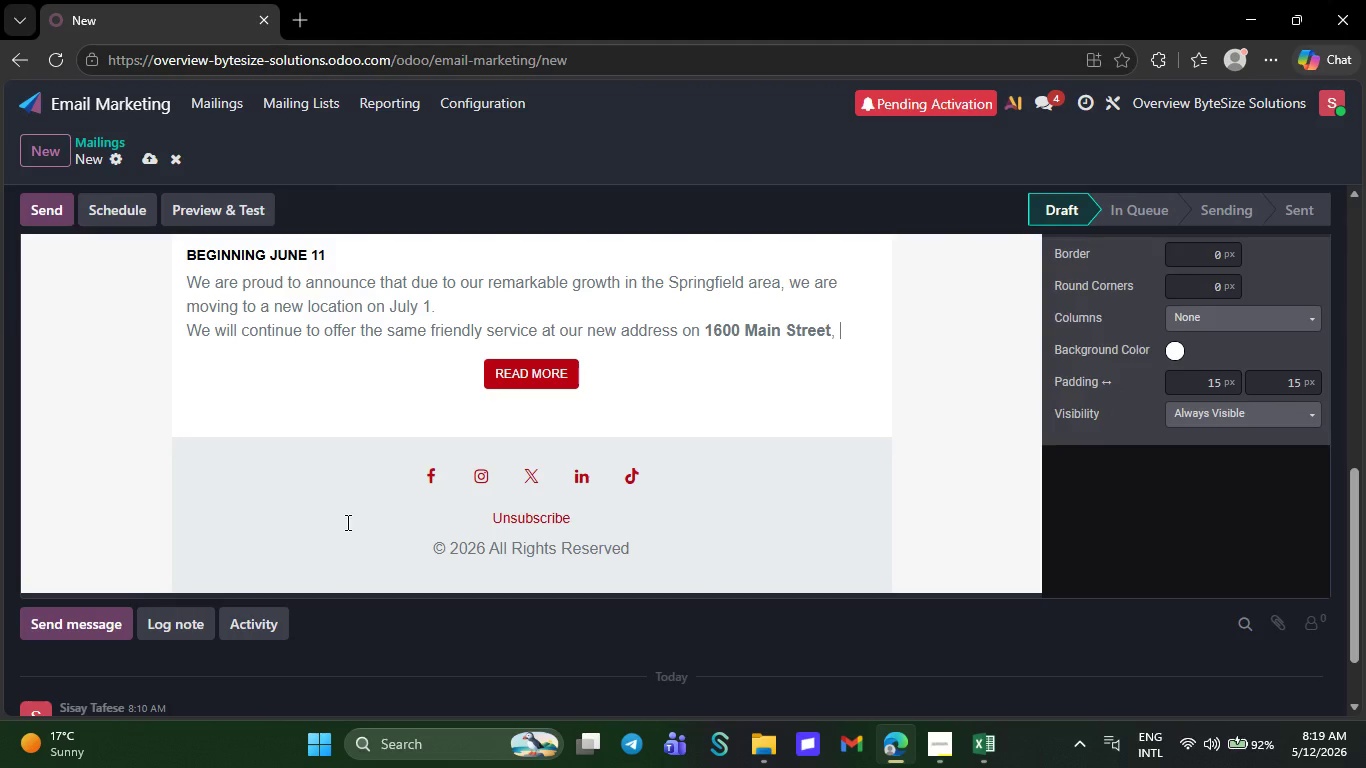 
key(Backspace)
 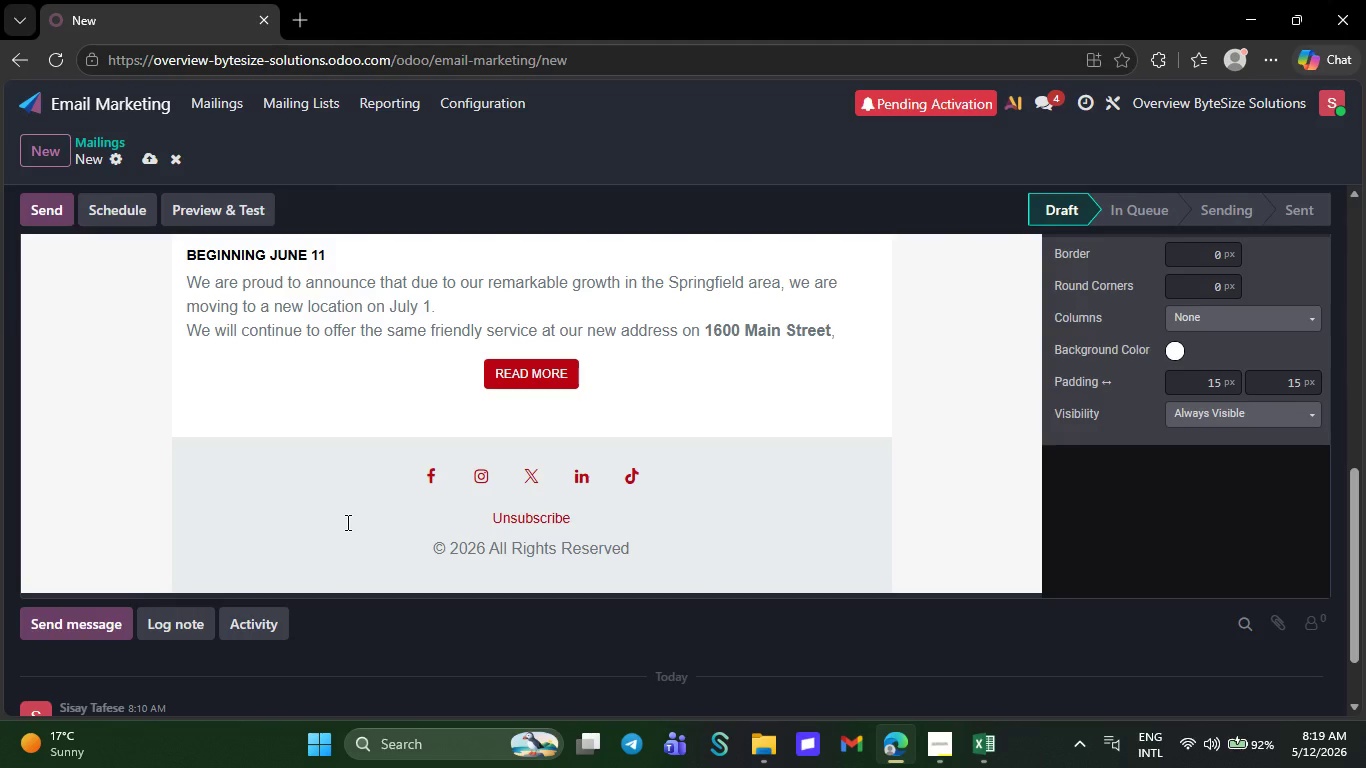 
key(Backspace)
 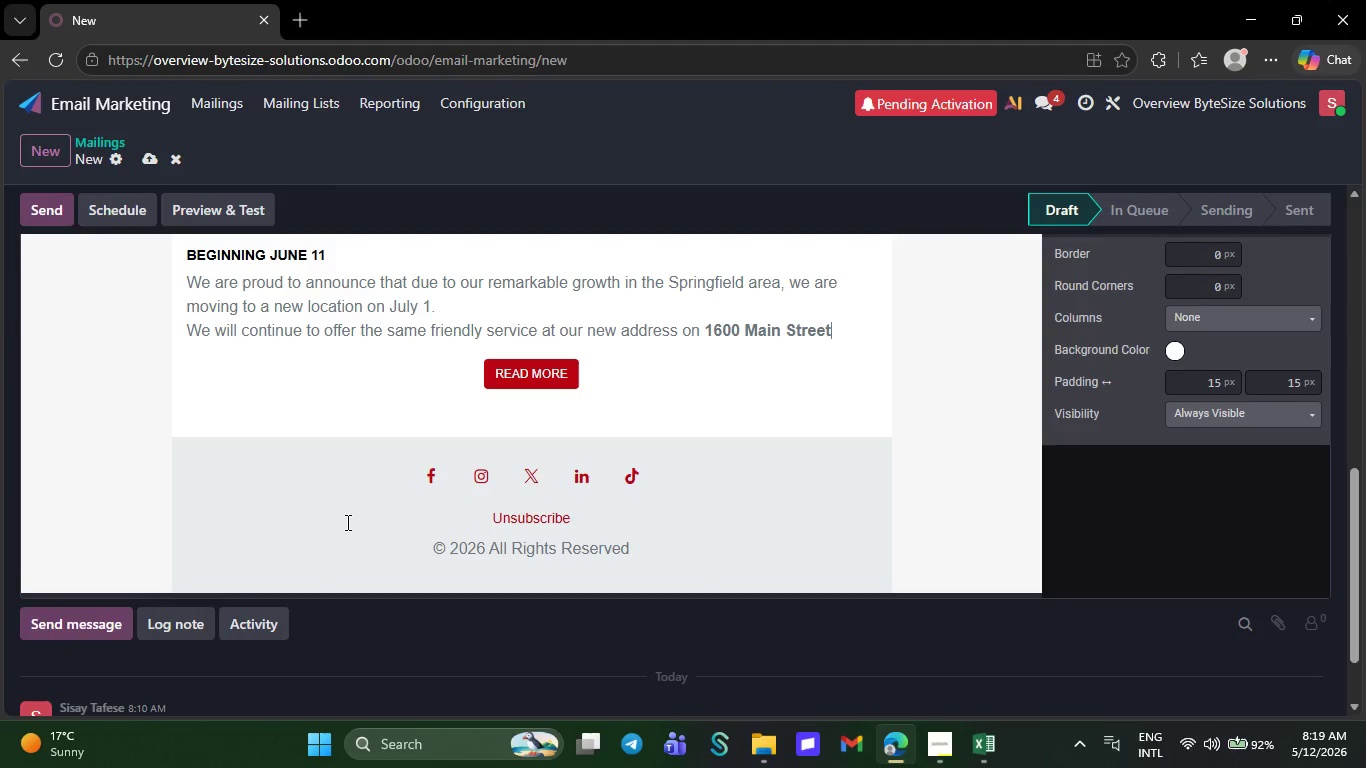 
key(Backspace)
 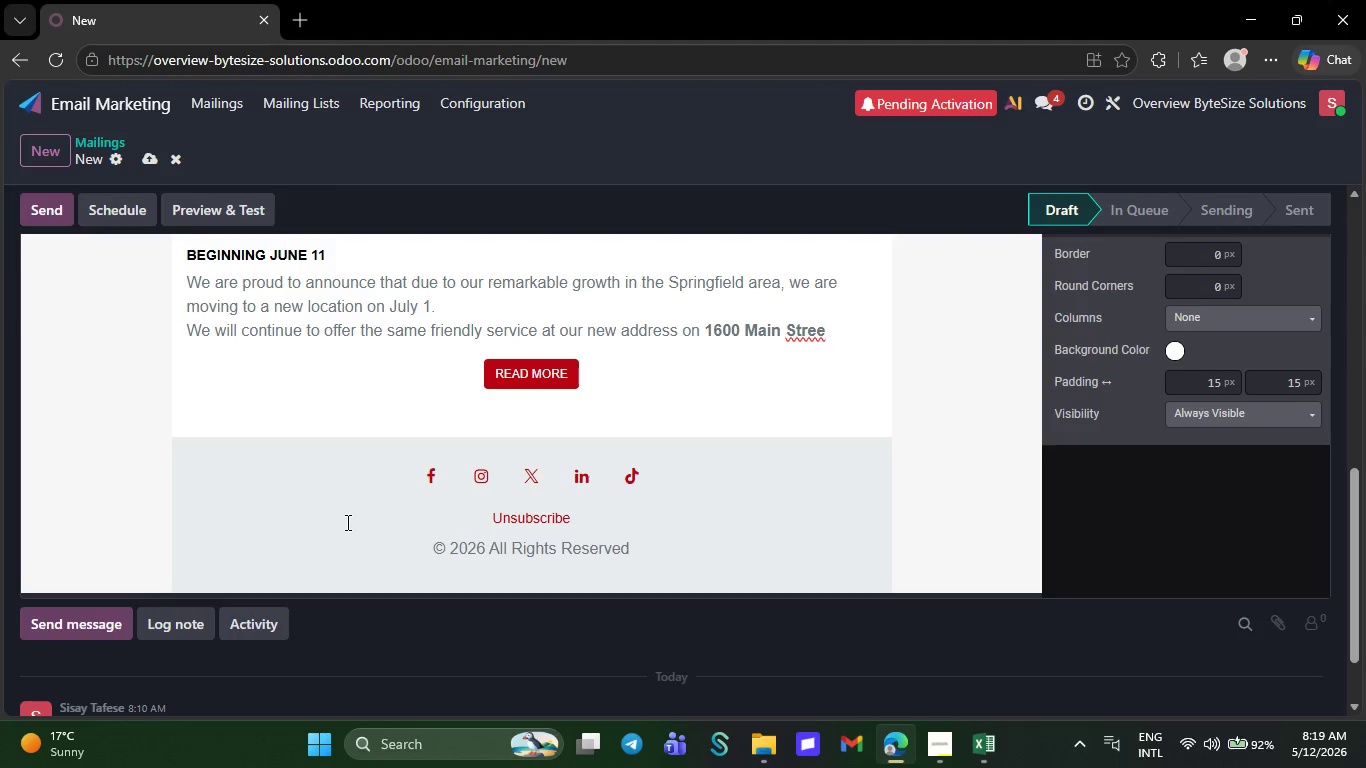 
key(Backspace)
 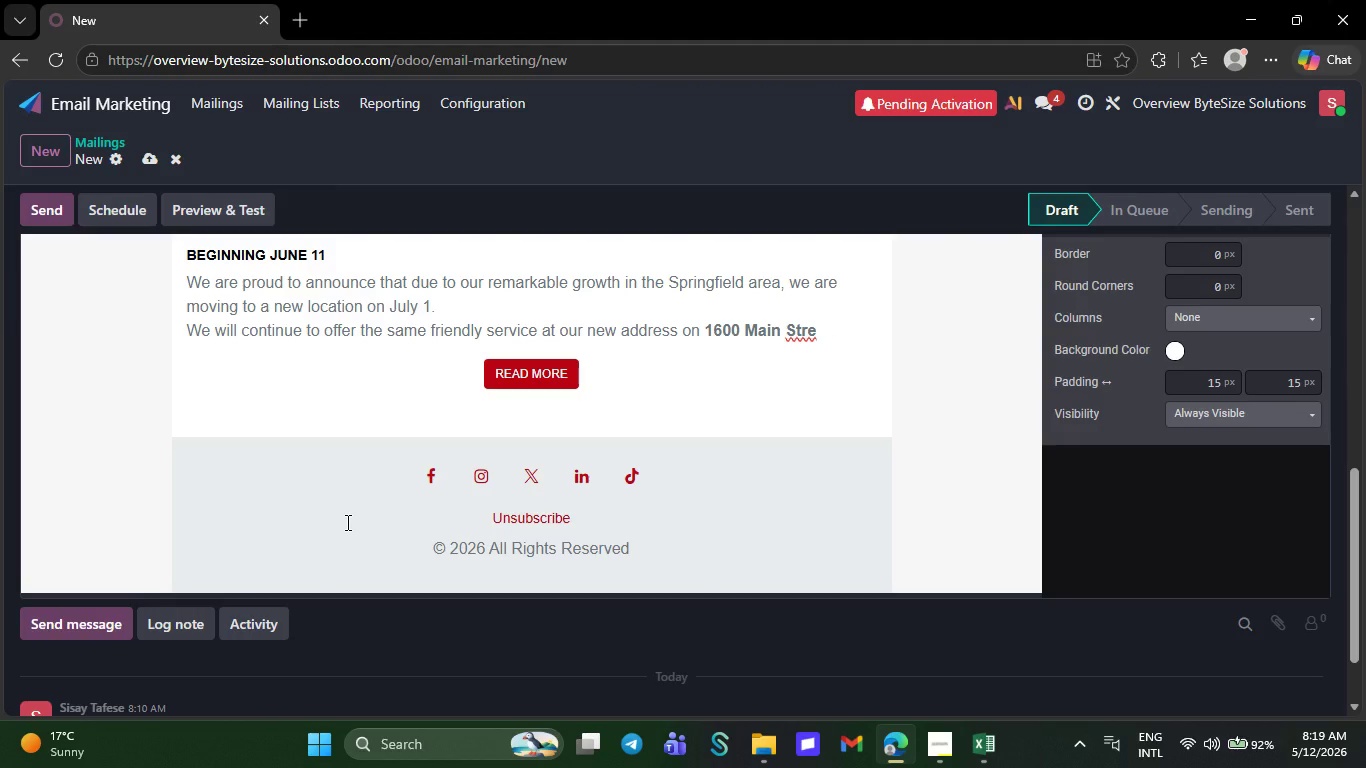 
key(Backspace)
 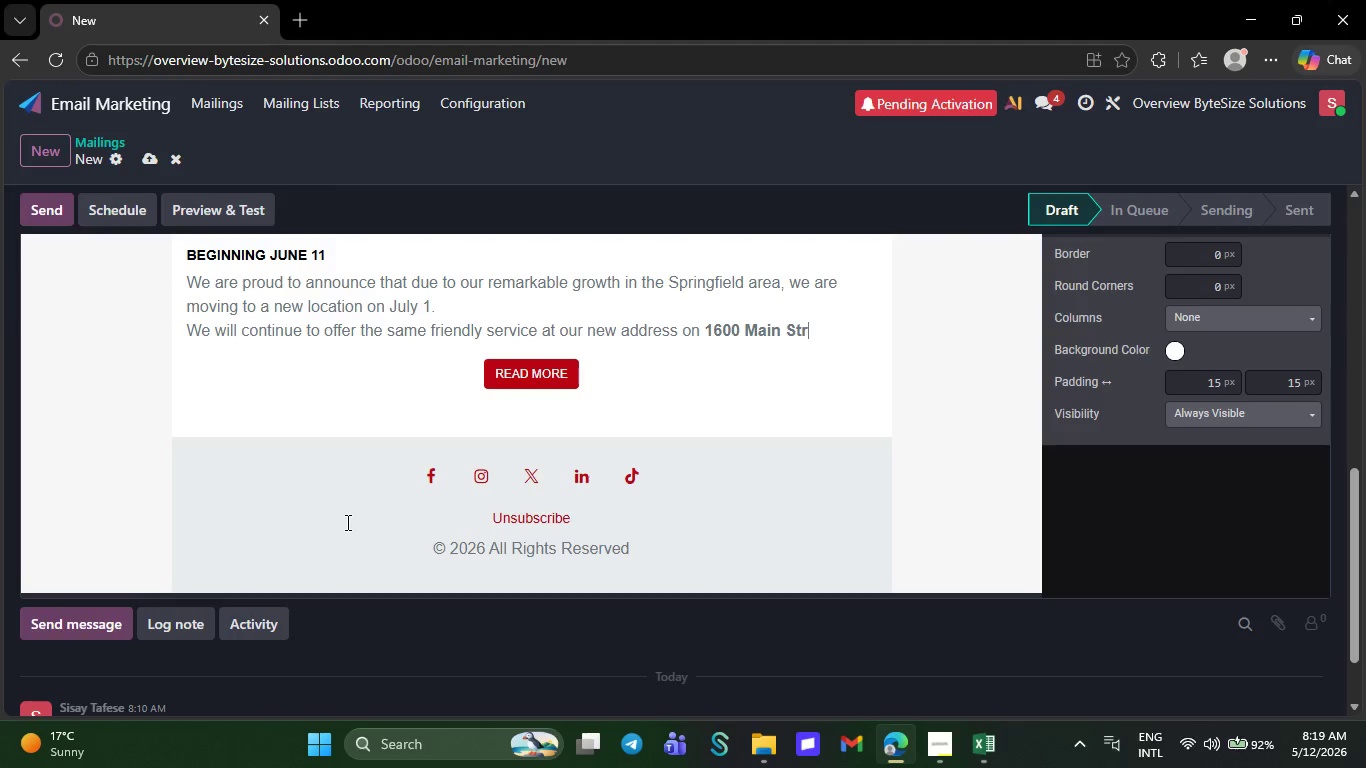 
key(Backspace)
 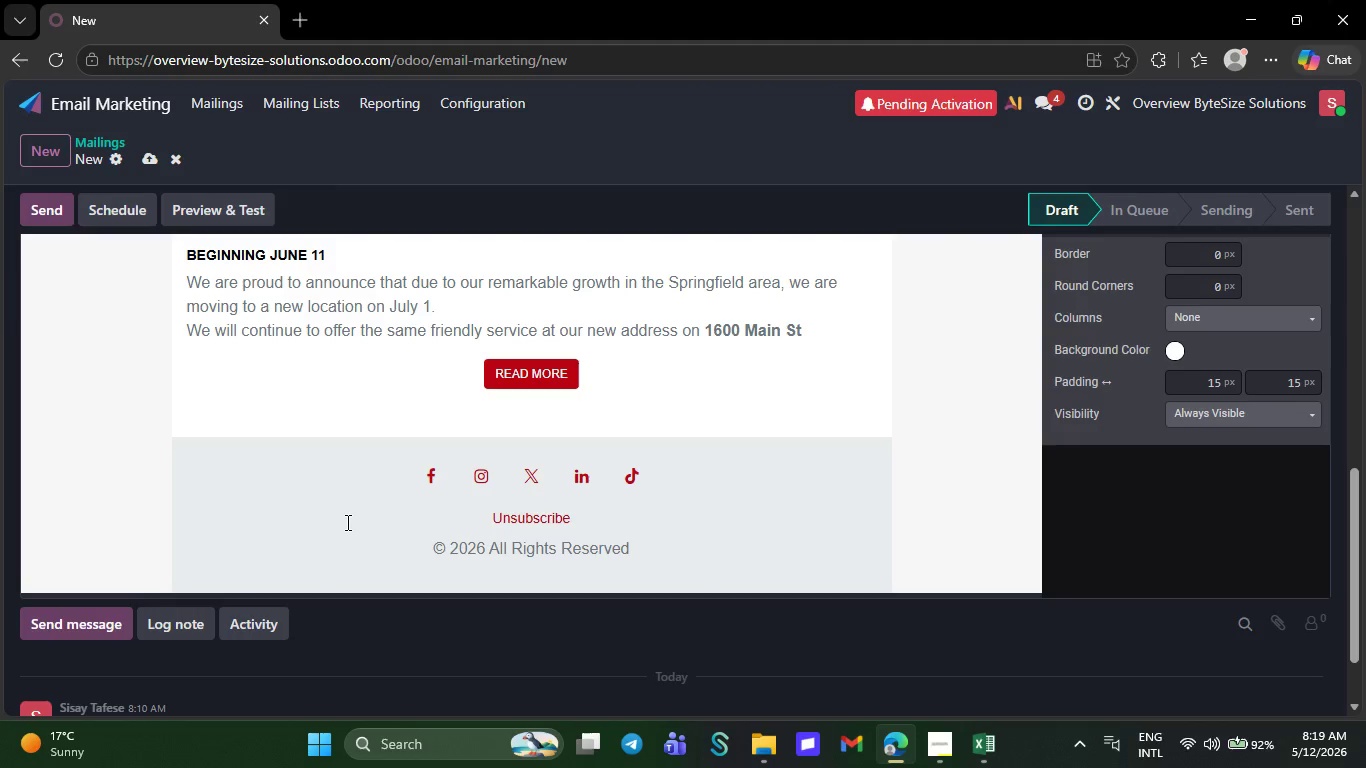 
wait(6.75)
 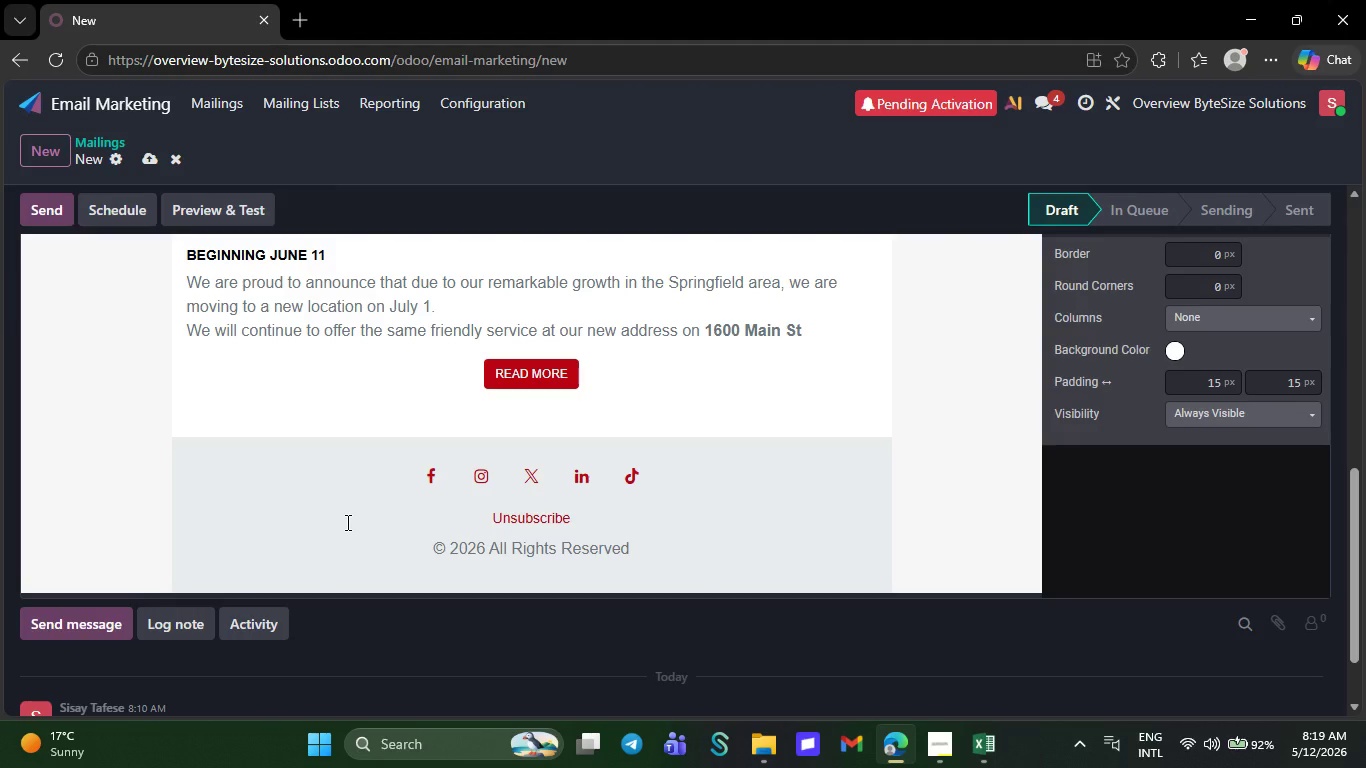 
key(Backspace)
 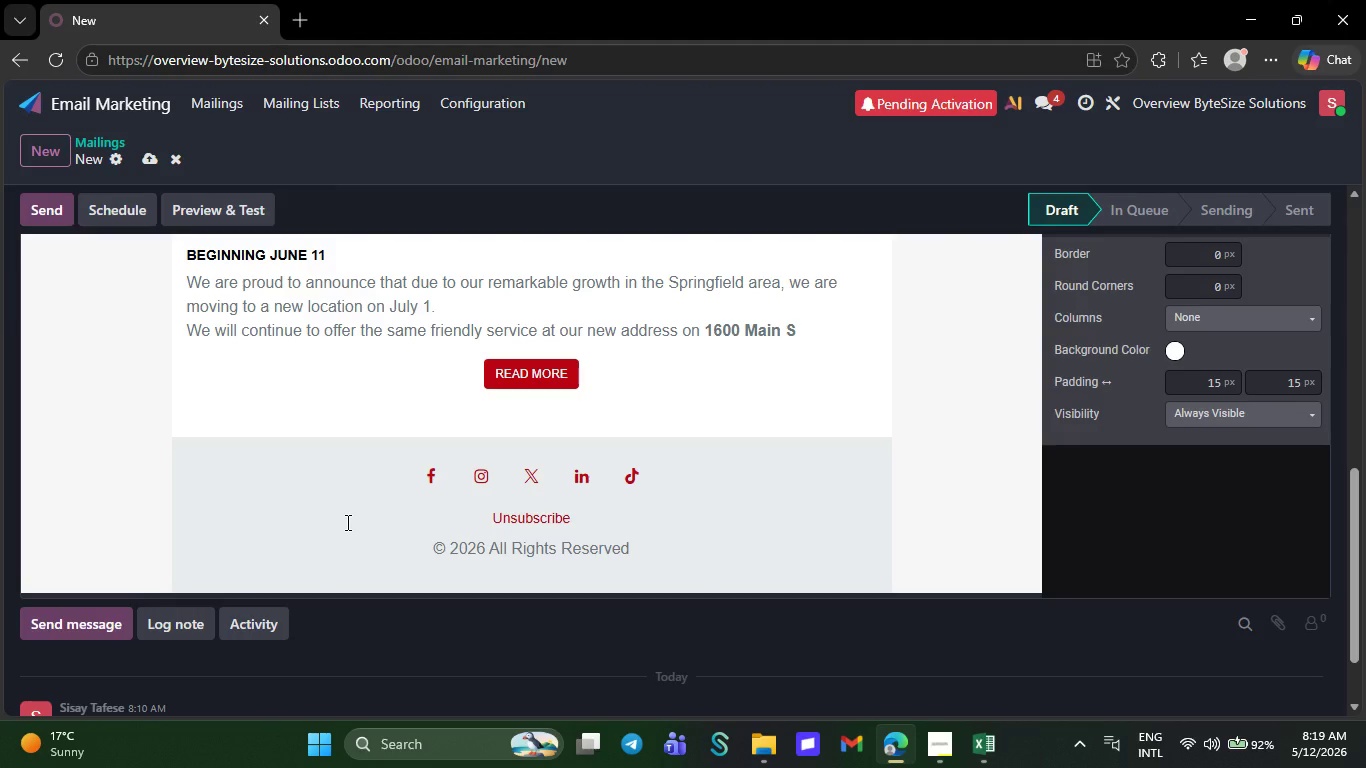 
key(Backspace)
 